 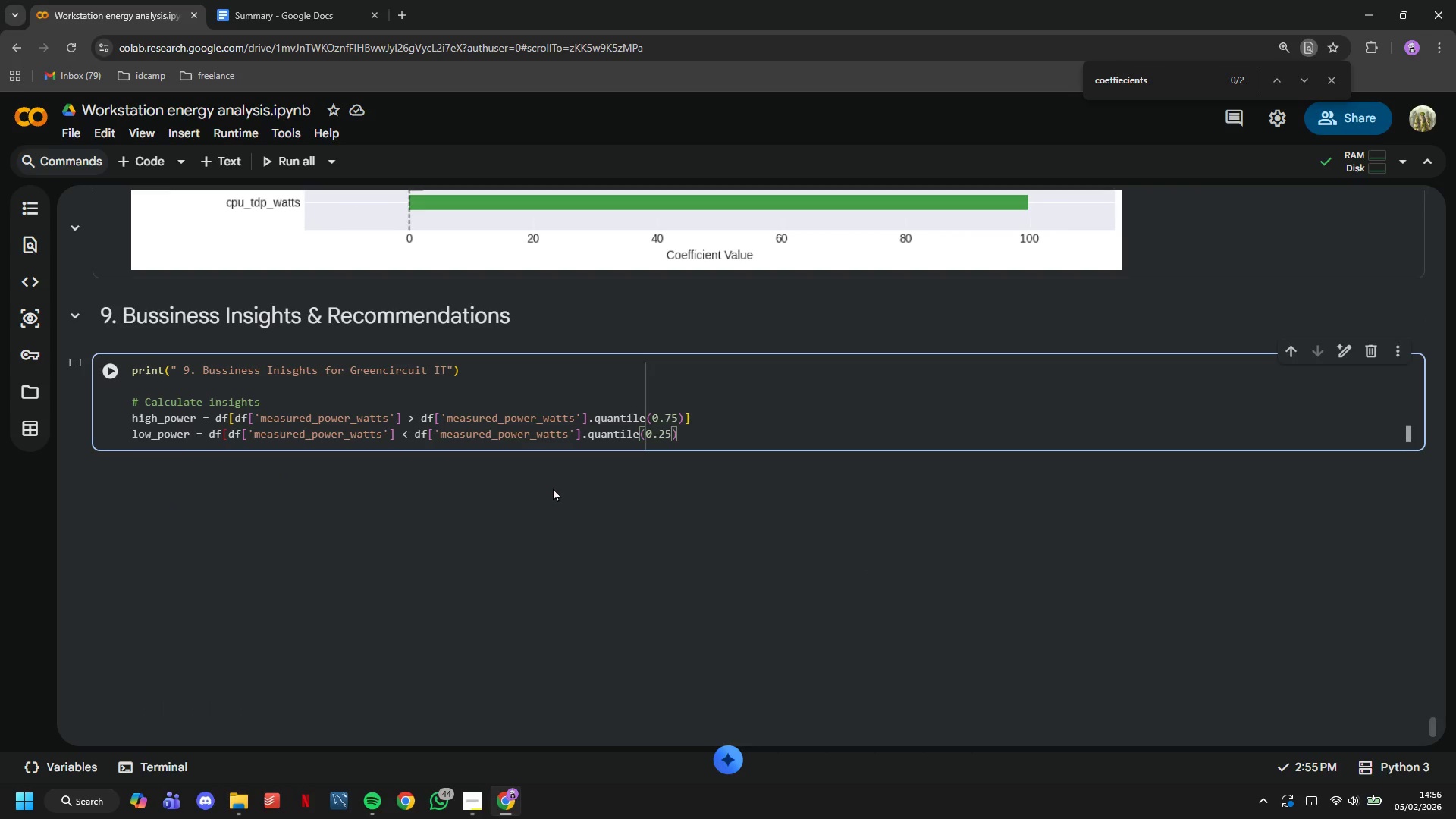 
key(Enter)
 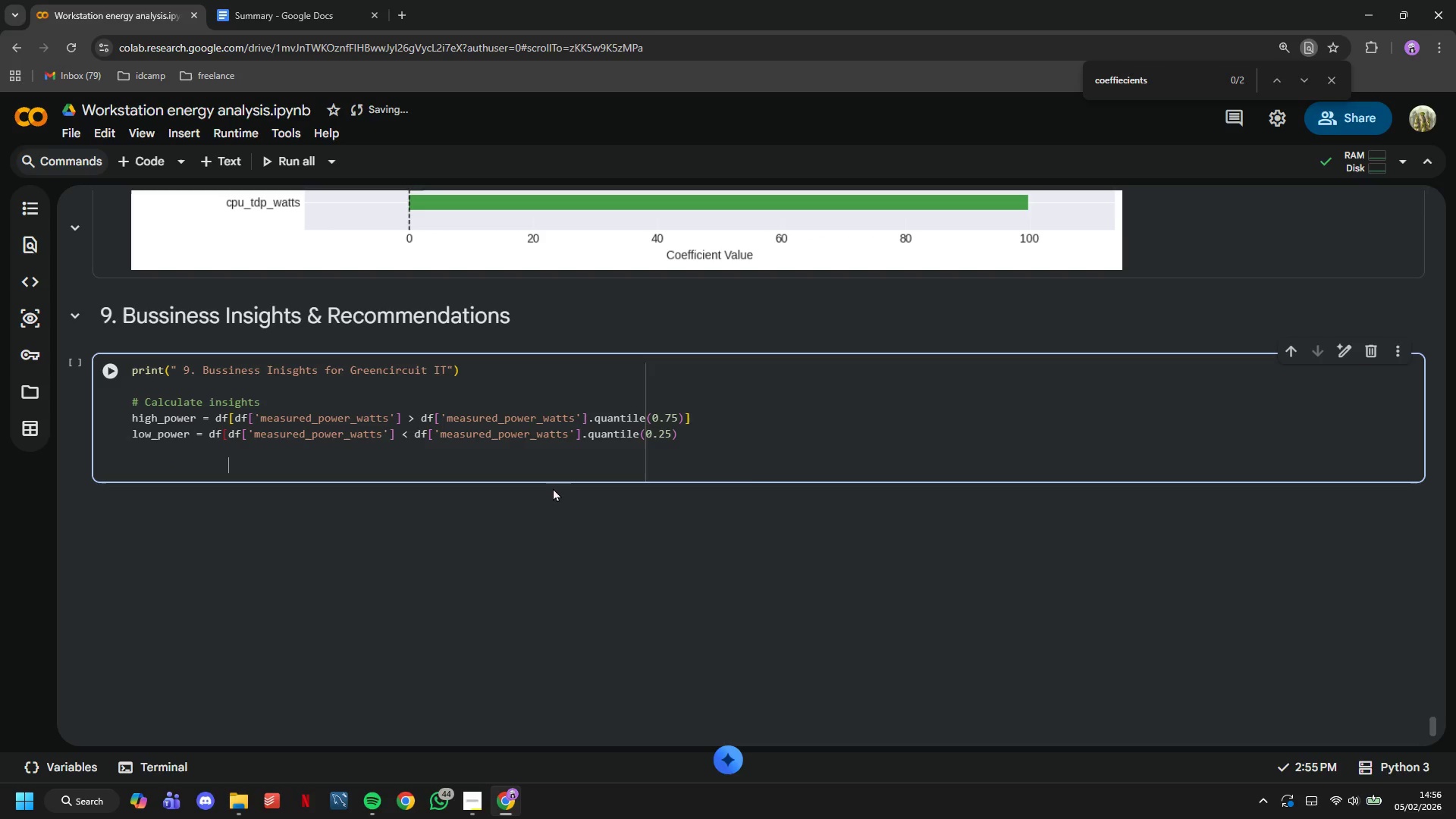 
key(Enter)
 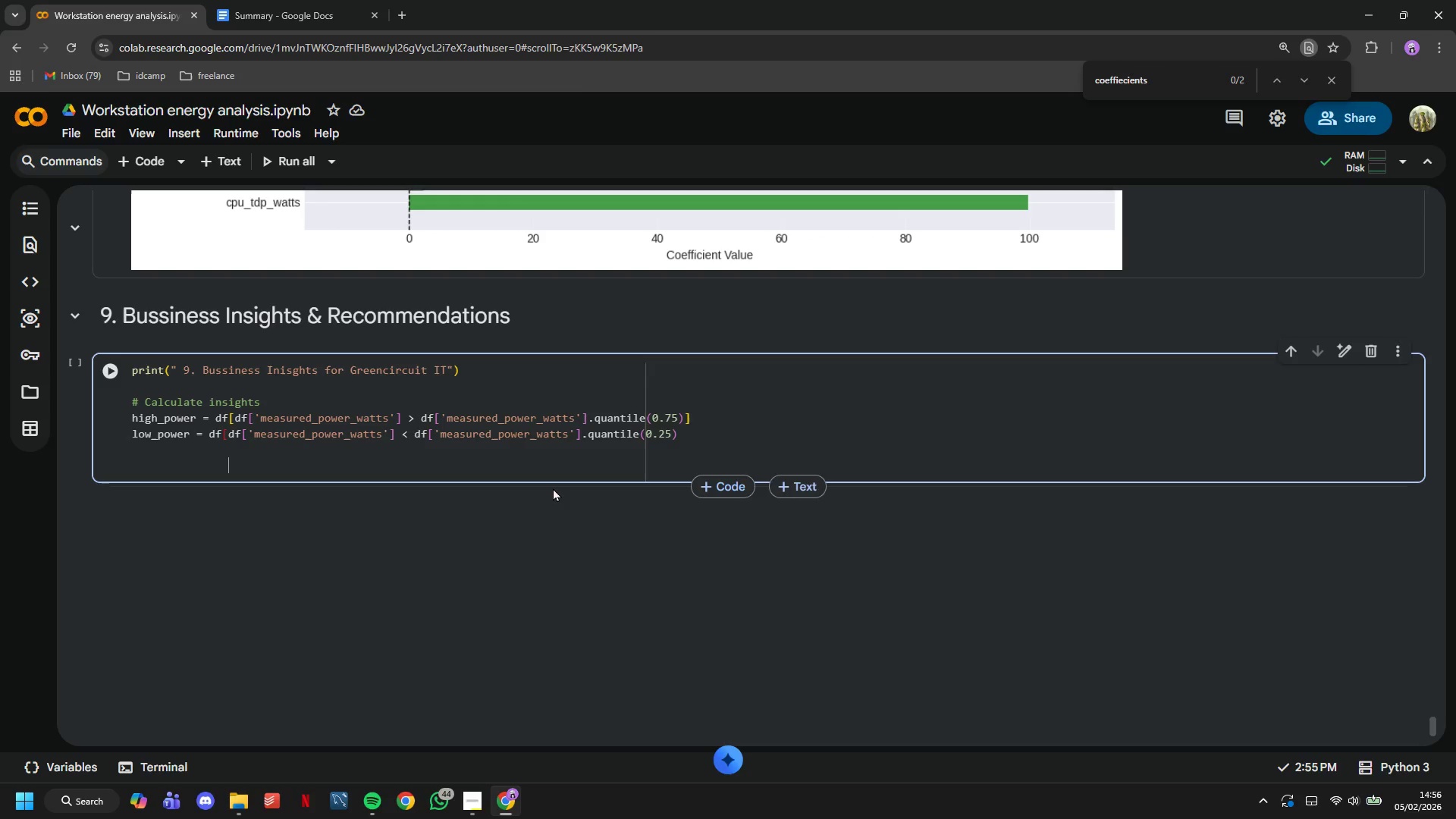 
key(ArrowLeft)
 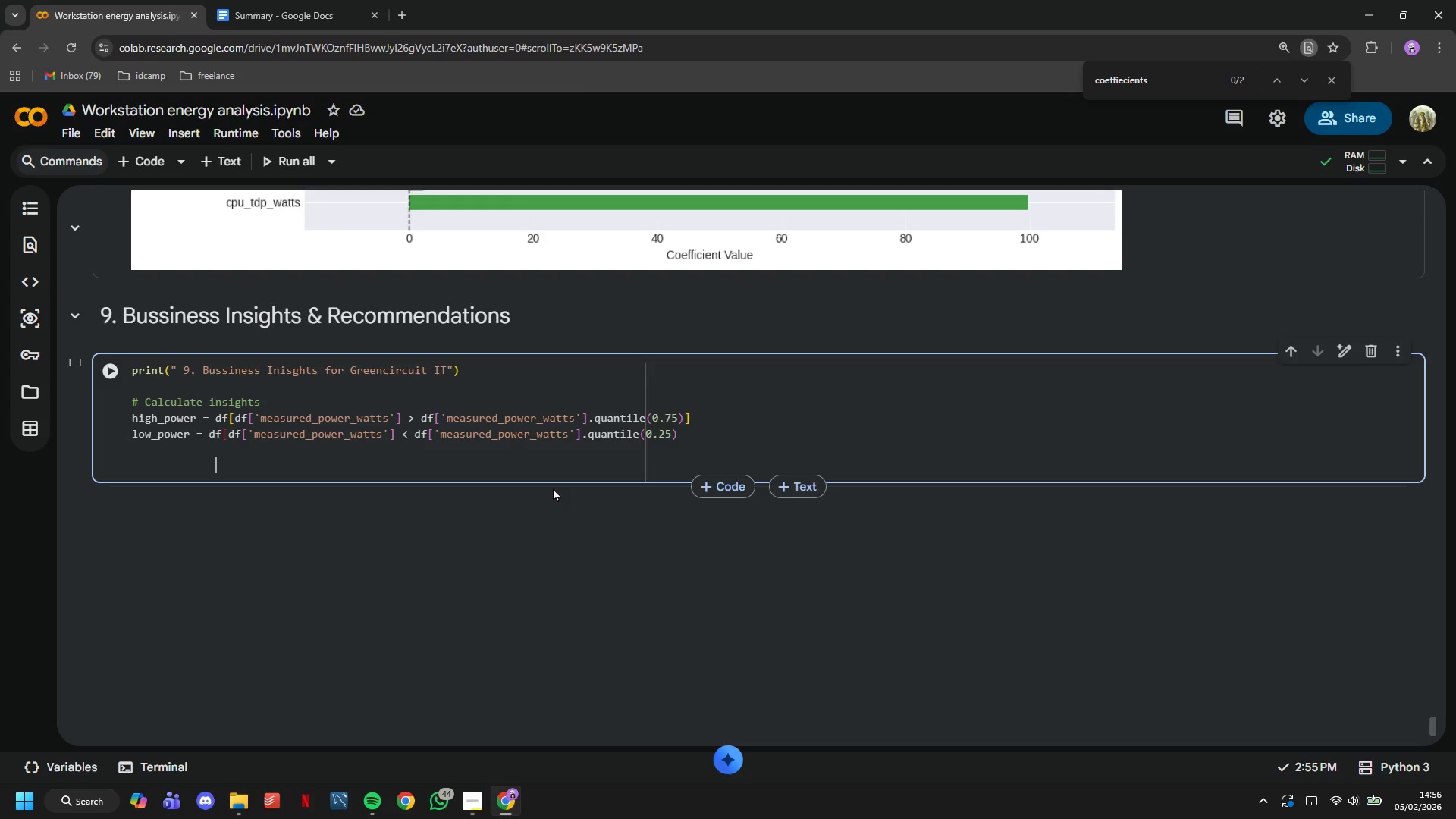 
hold_key(key=ArrowLeft, duration=0.8)
 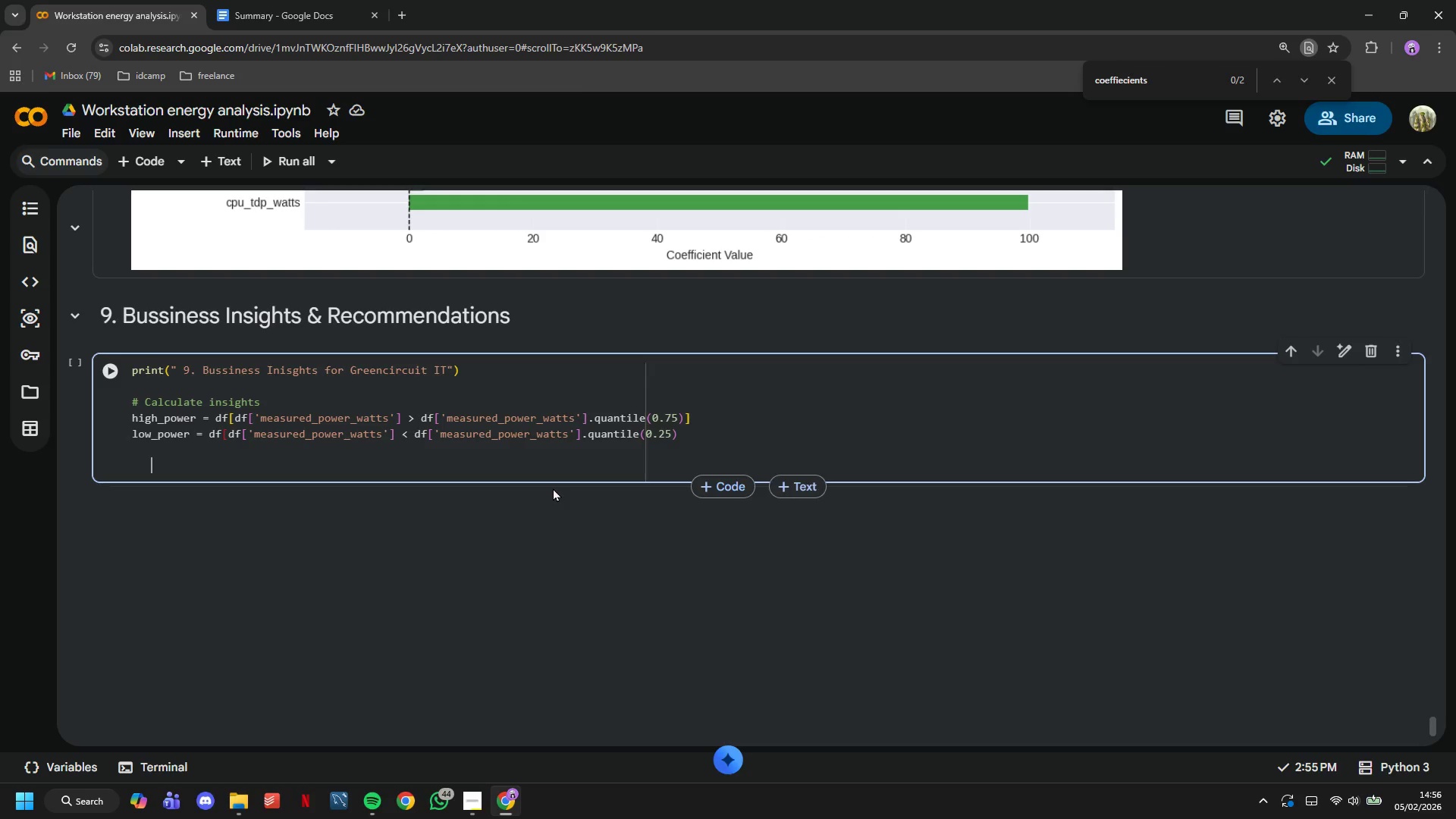 
key(ArrowLeft)
 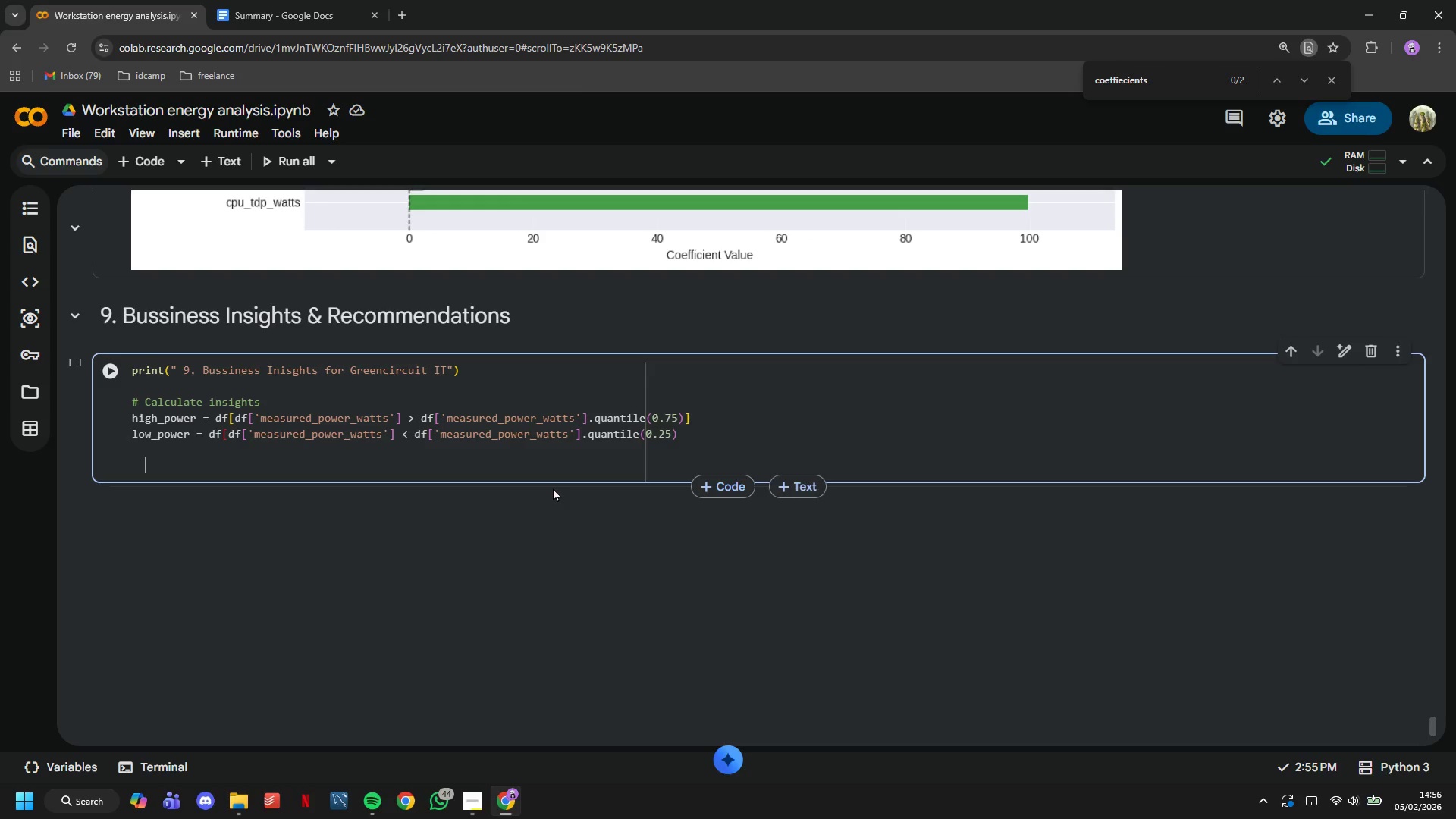 
key(ArrowLeft)
 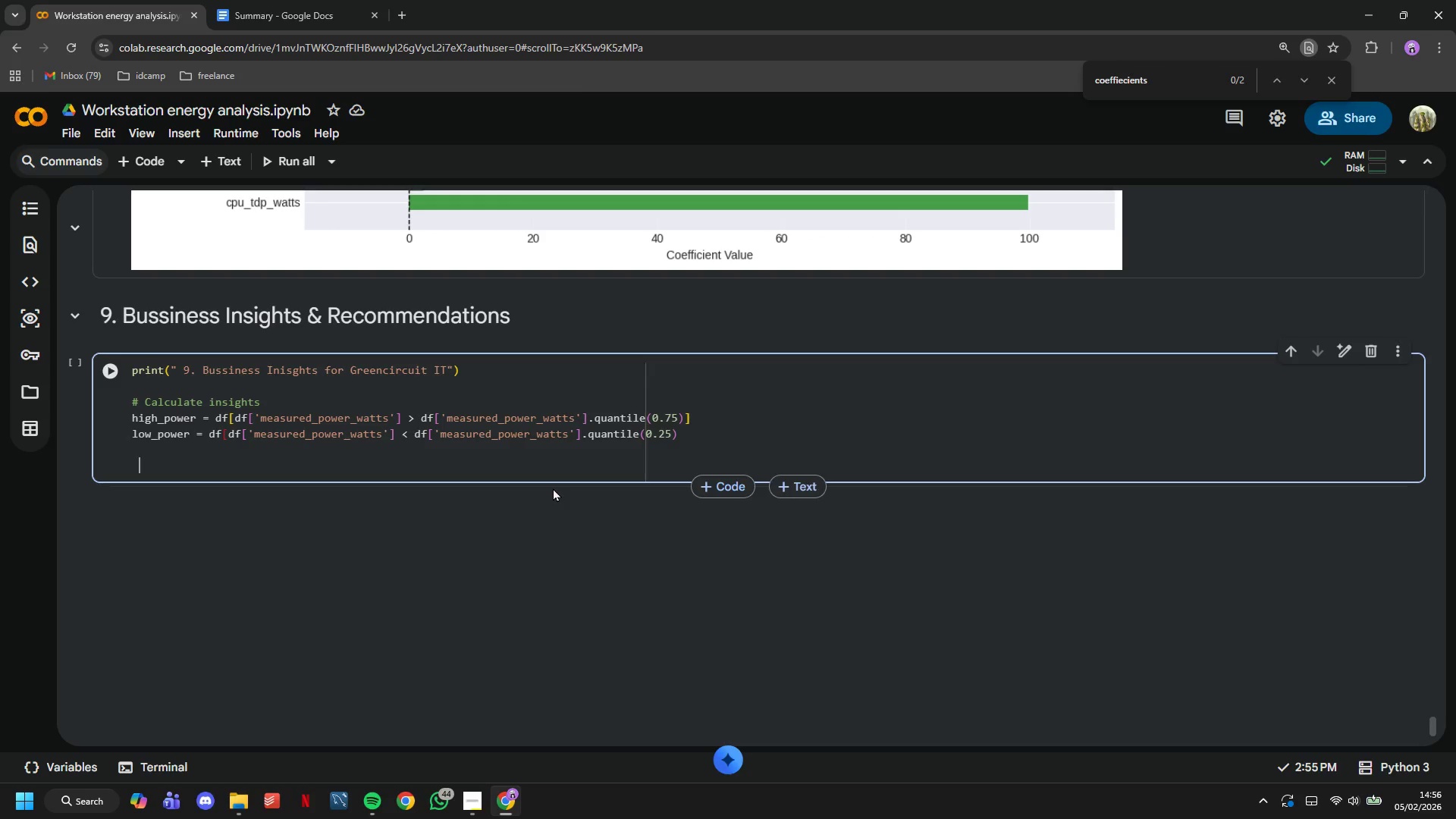 
key(ArrowLeft)
 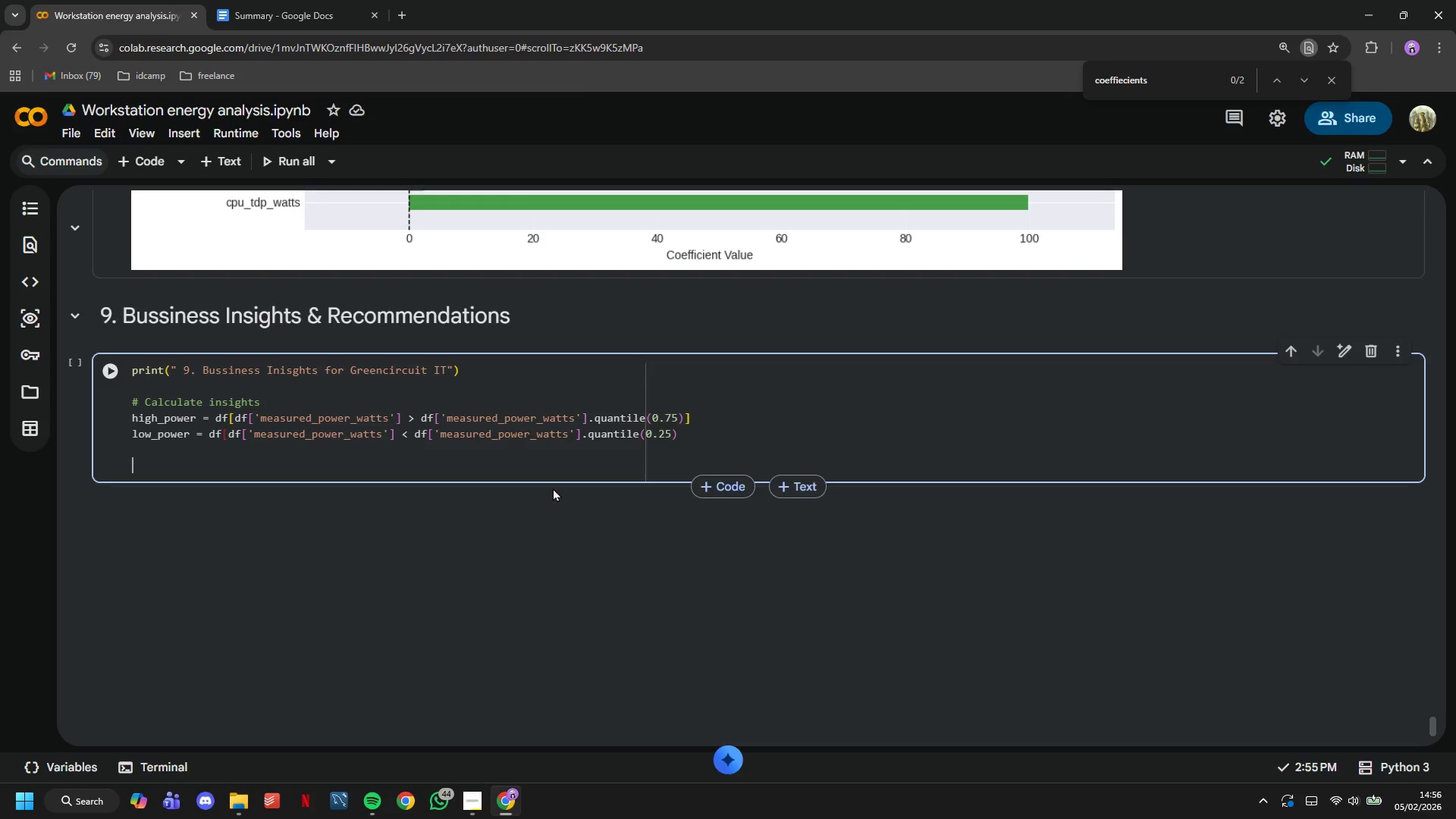 
key(ArrowLeft)
 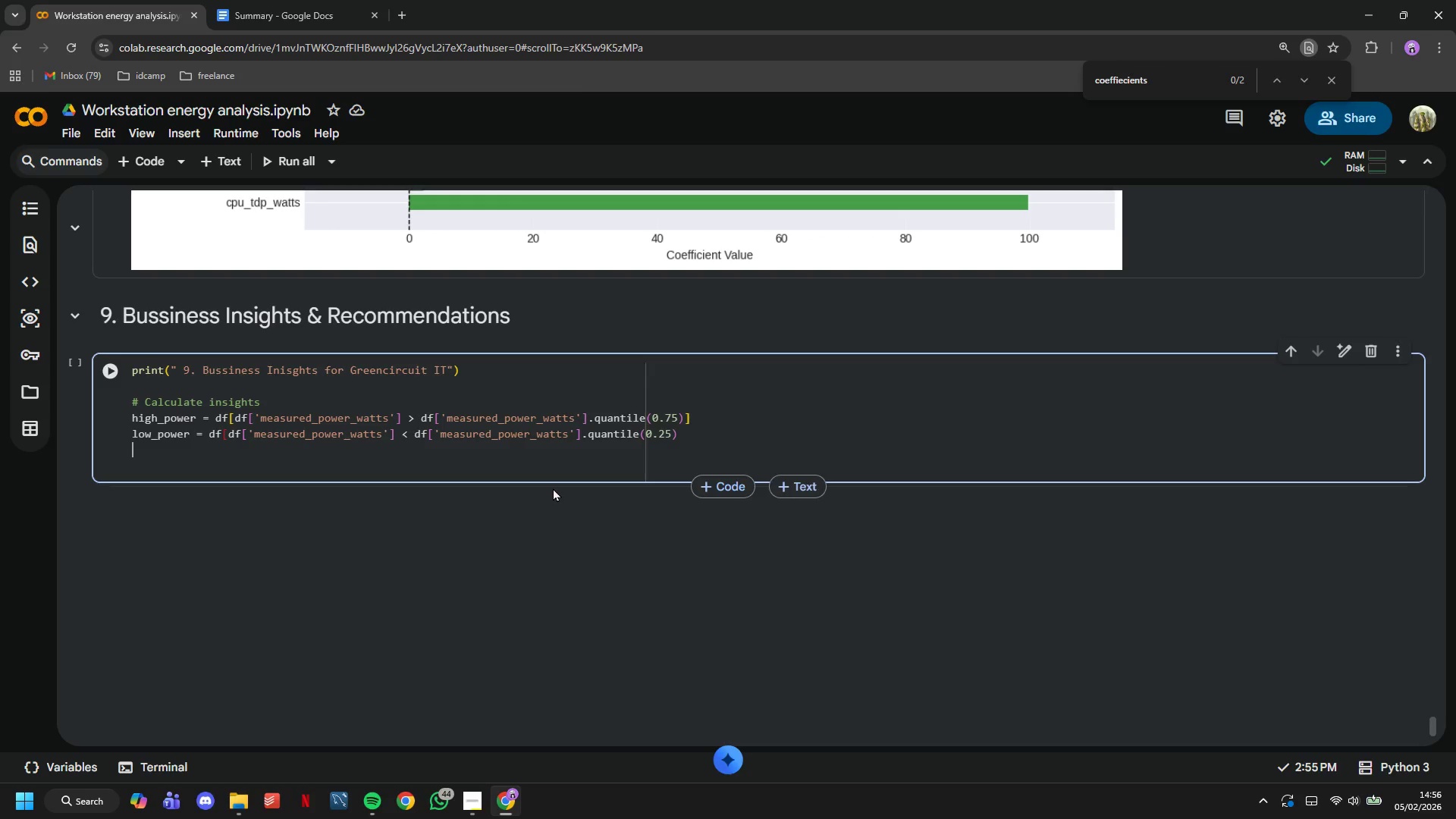 
key(ArrowLeft)
 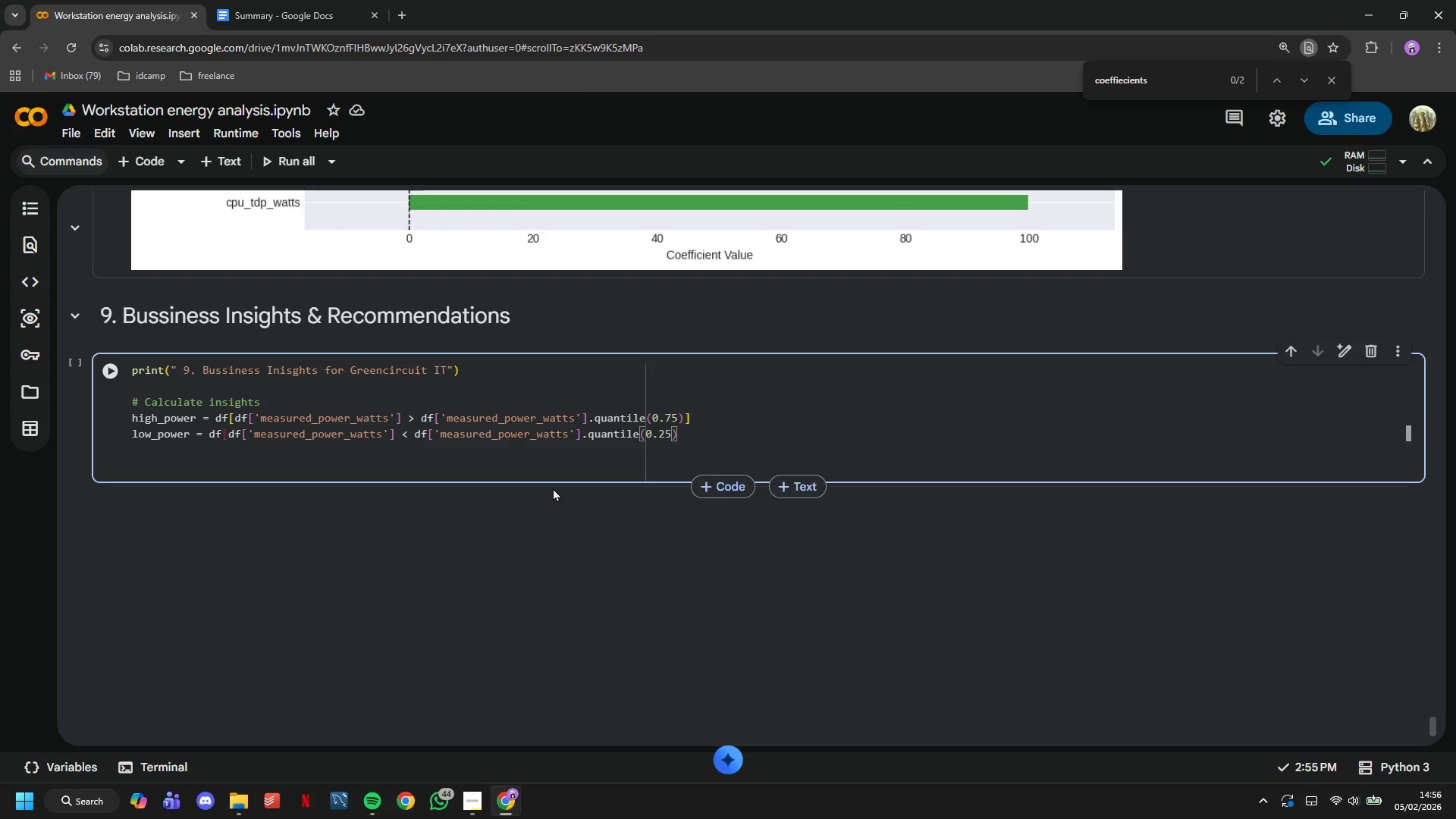 
key(BracketRight)
 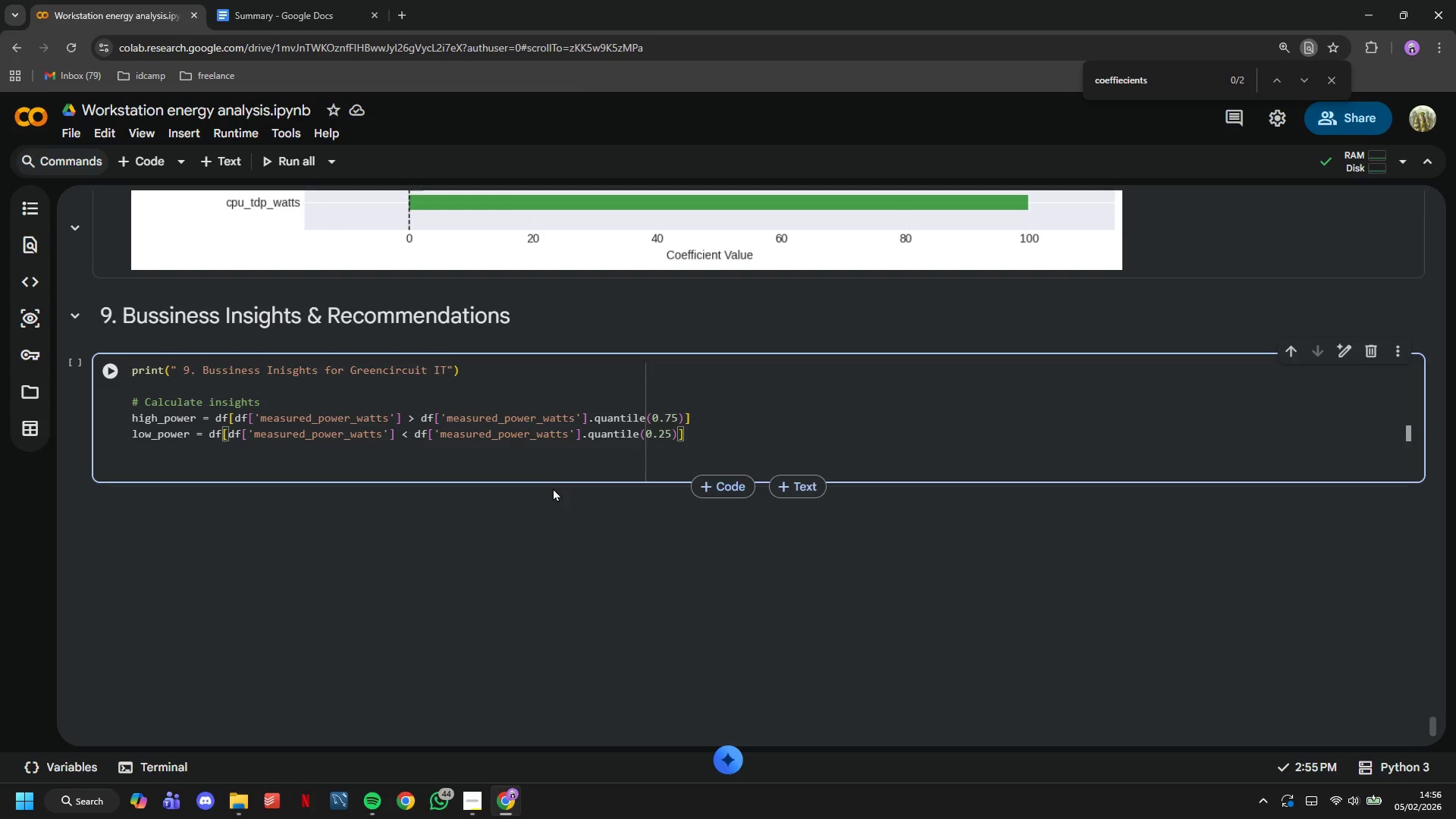 
key(Enter)
 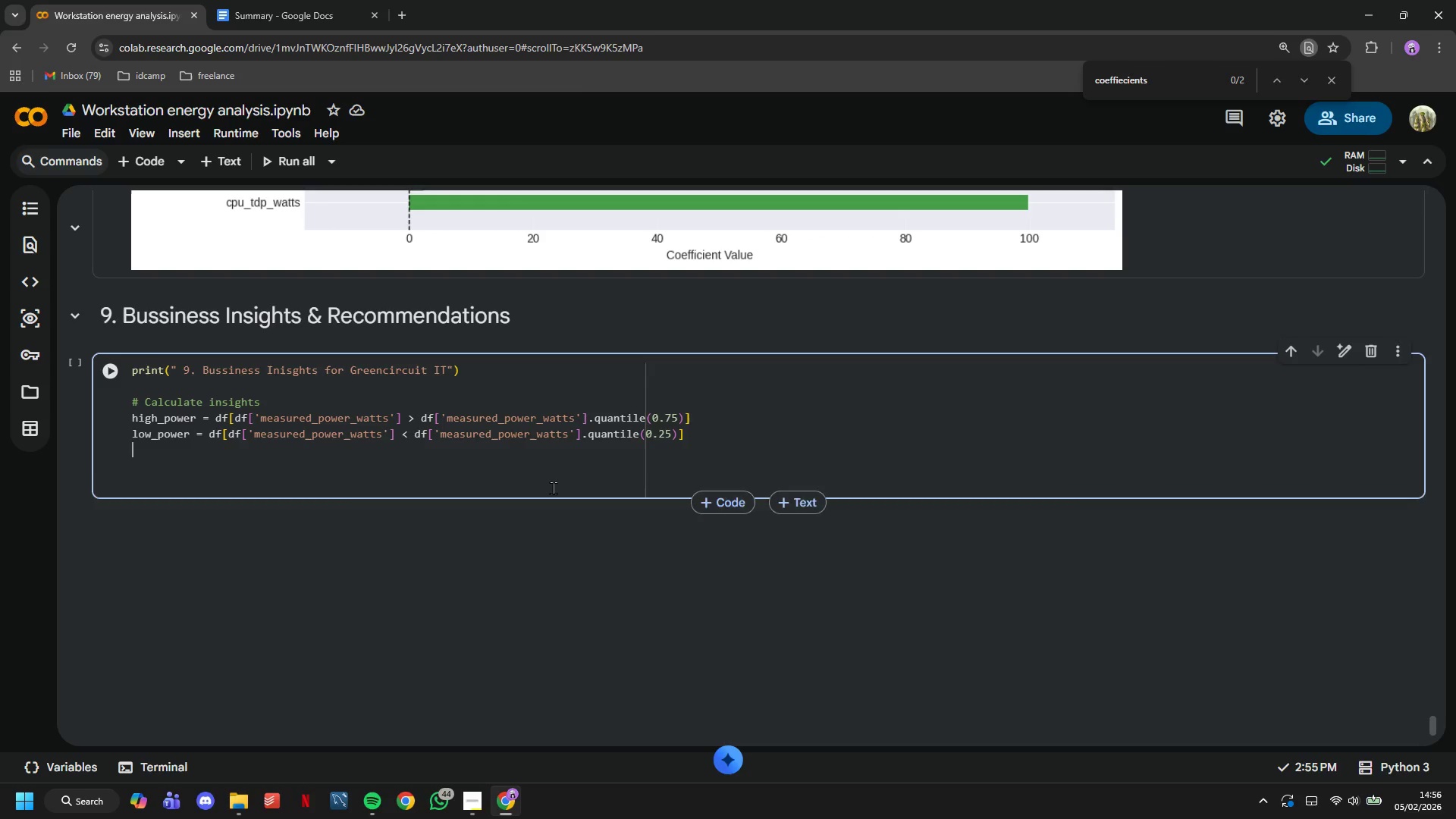 
key(Enter)
 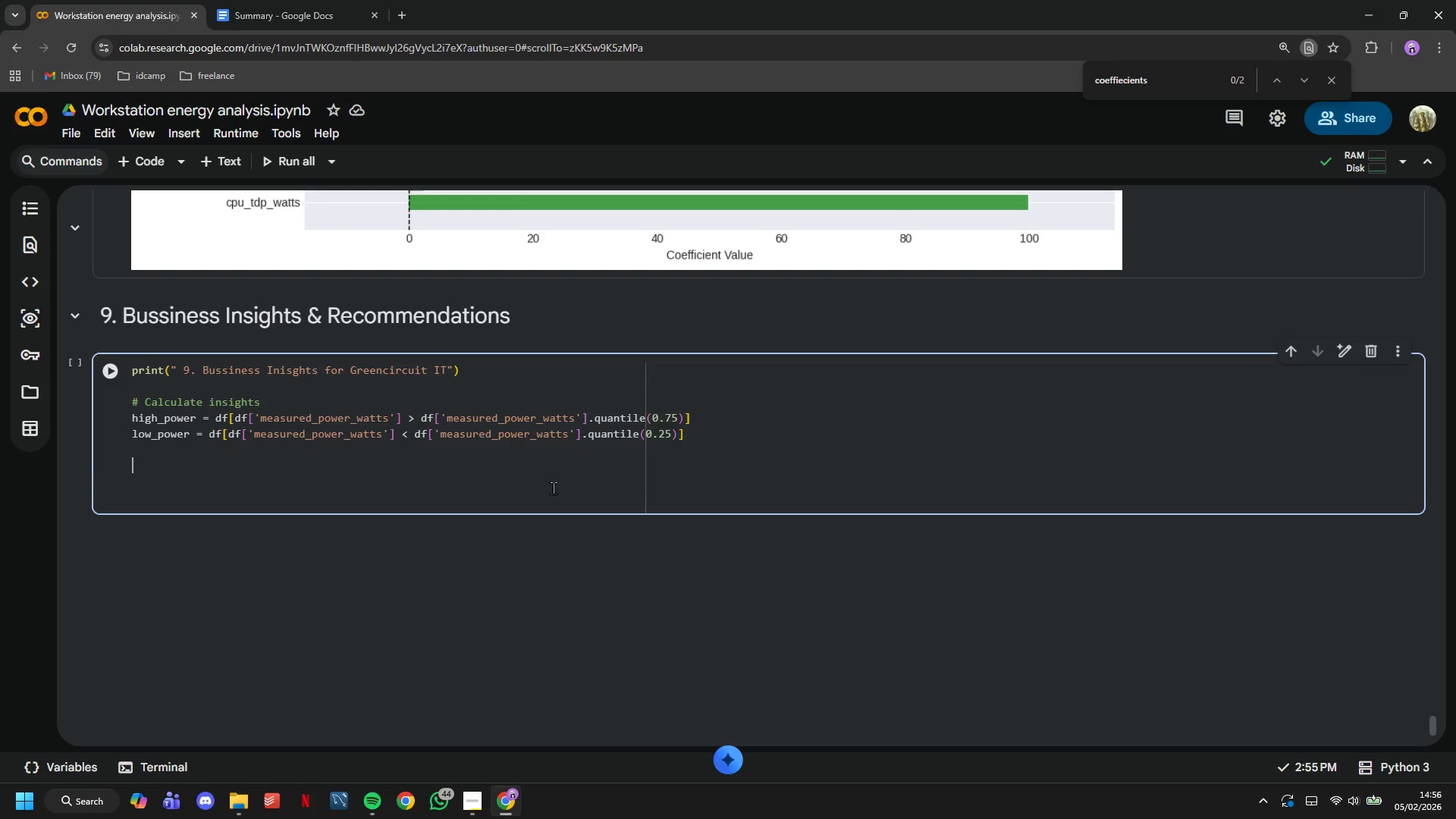 
type(print(")
 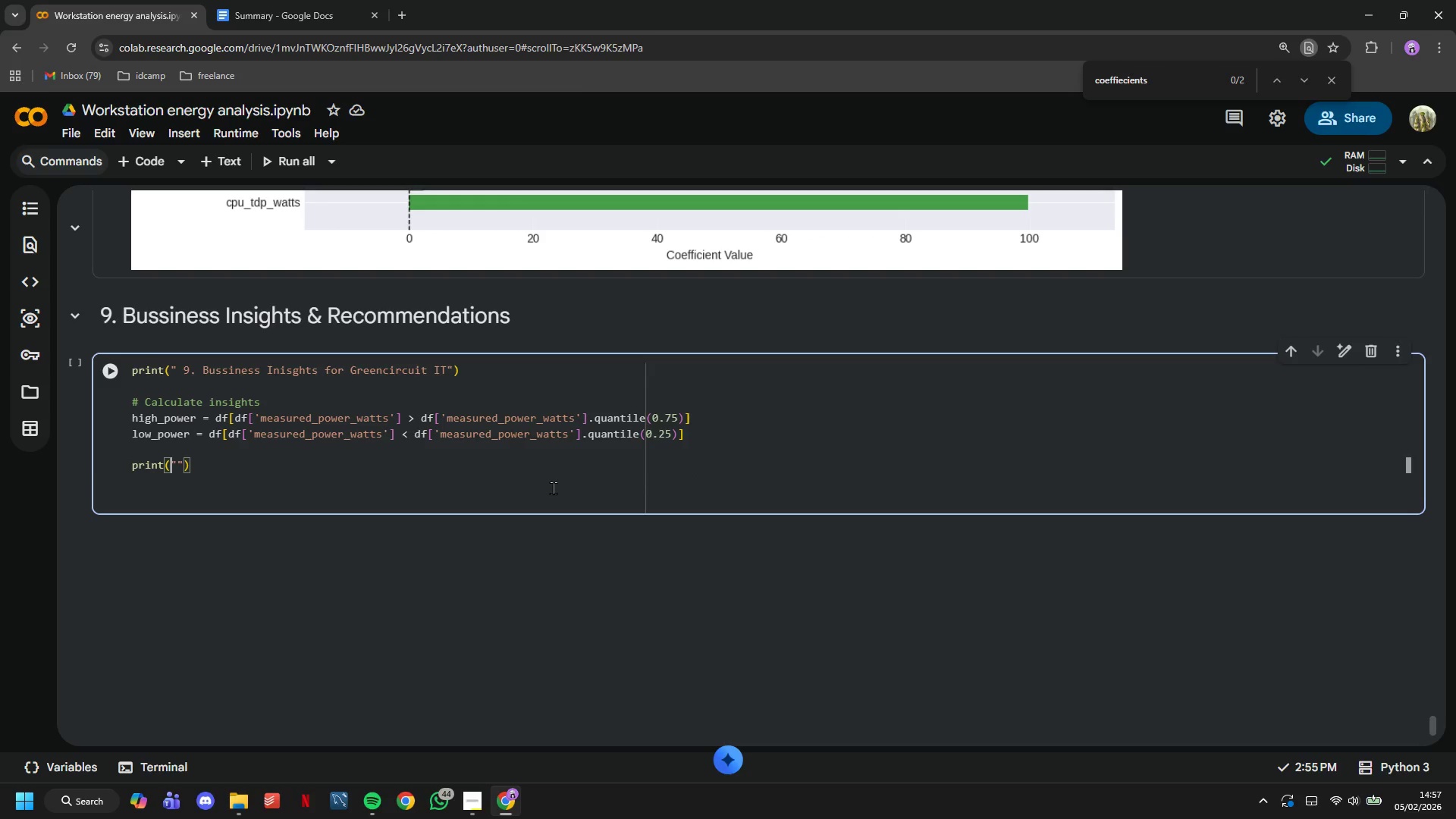 
 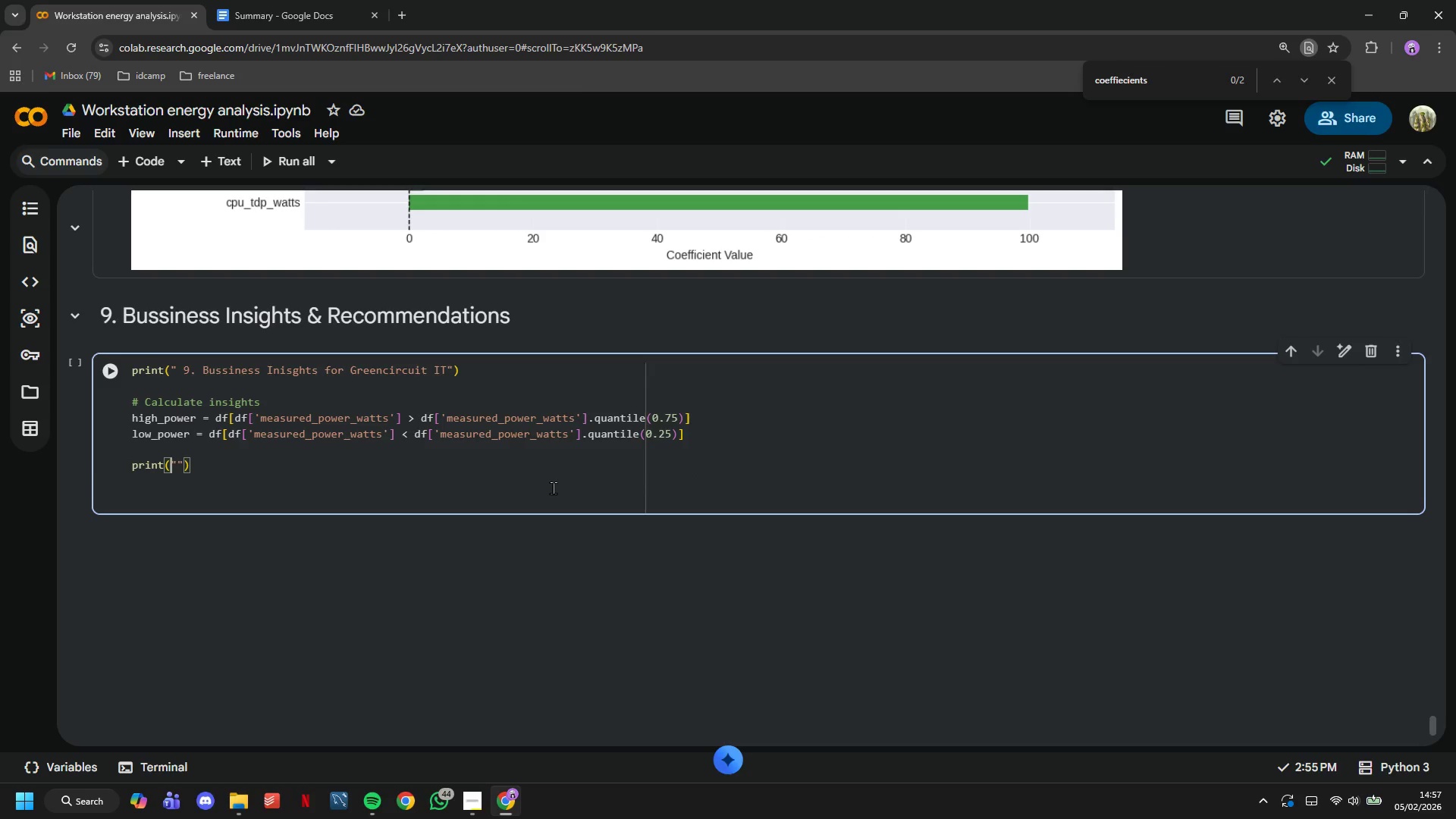 
key(ArrowLeft)
 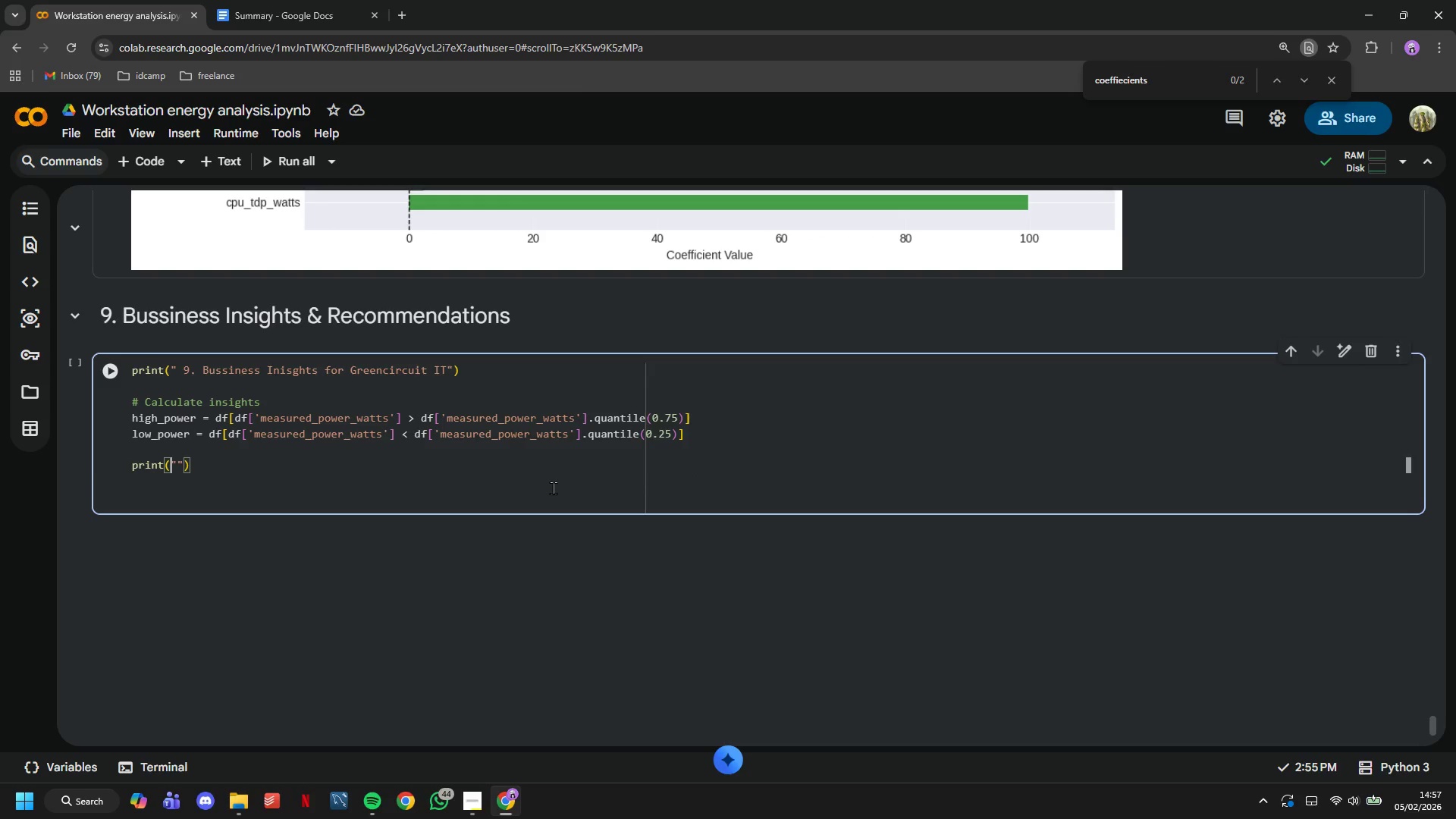 
key(F)
 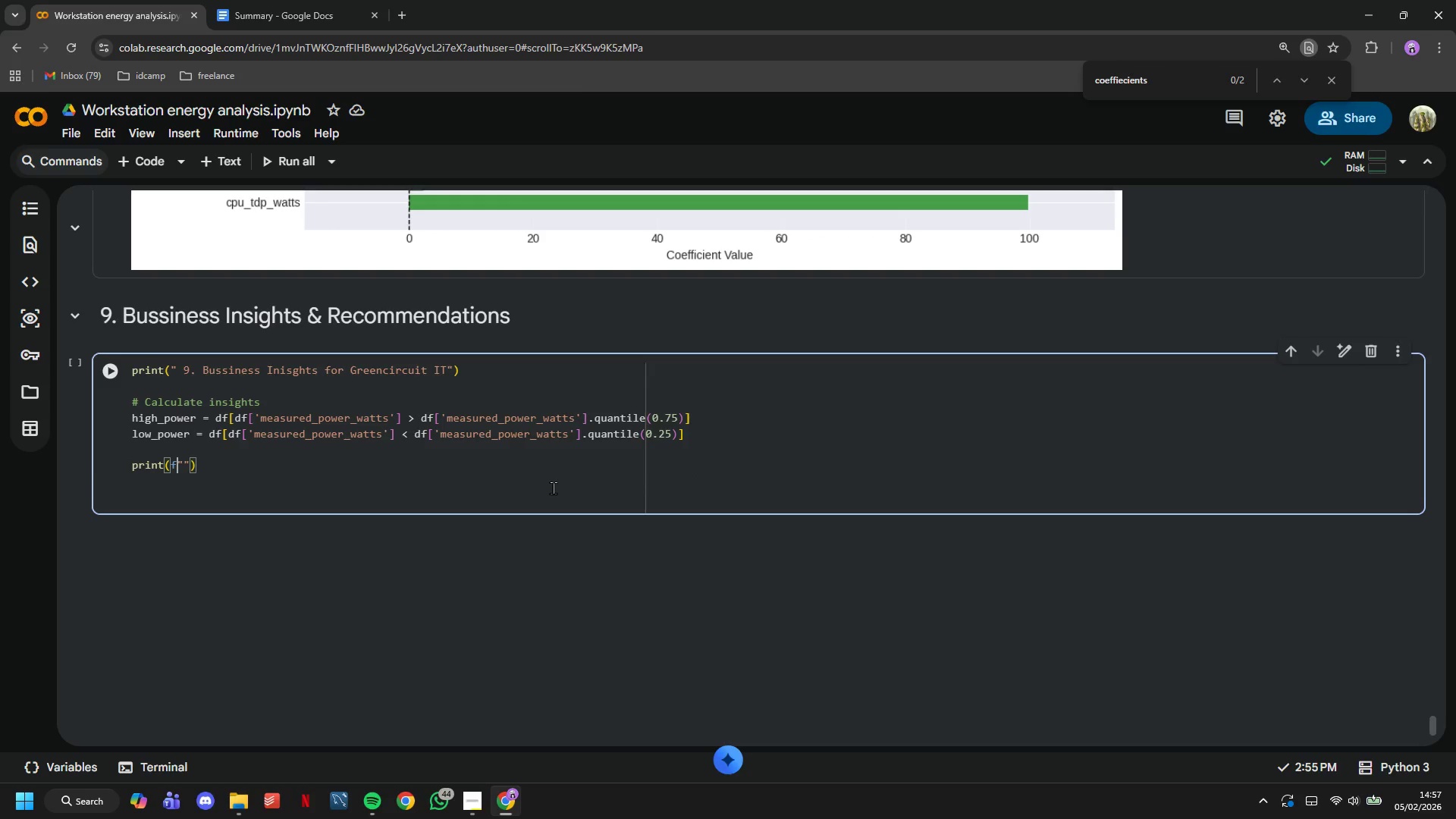 
key(ArrowRight)
 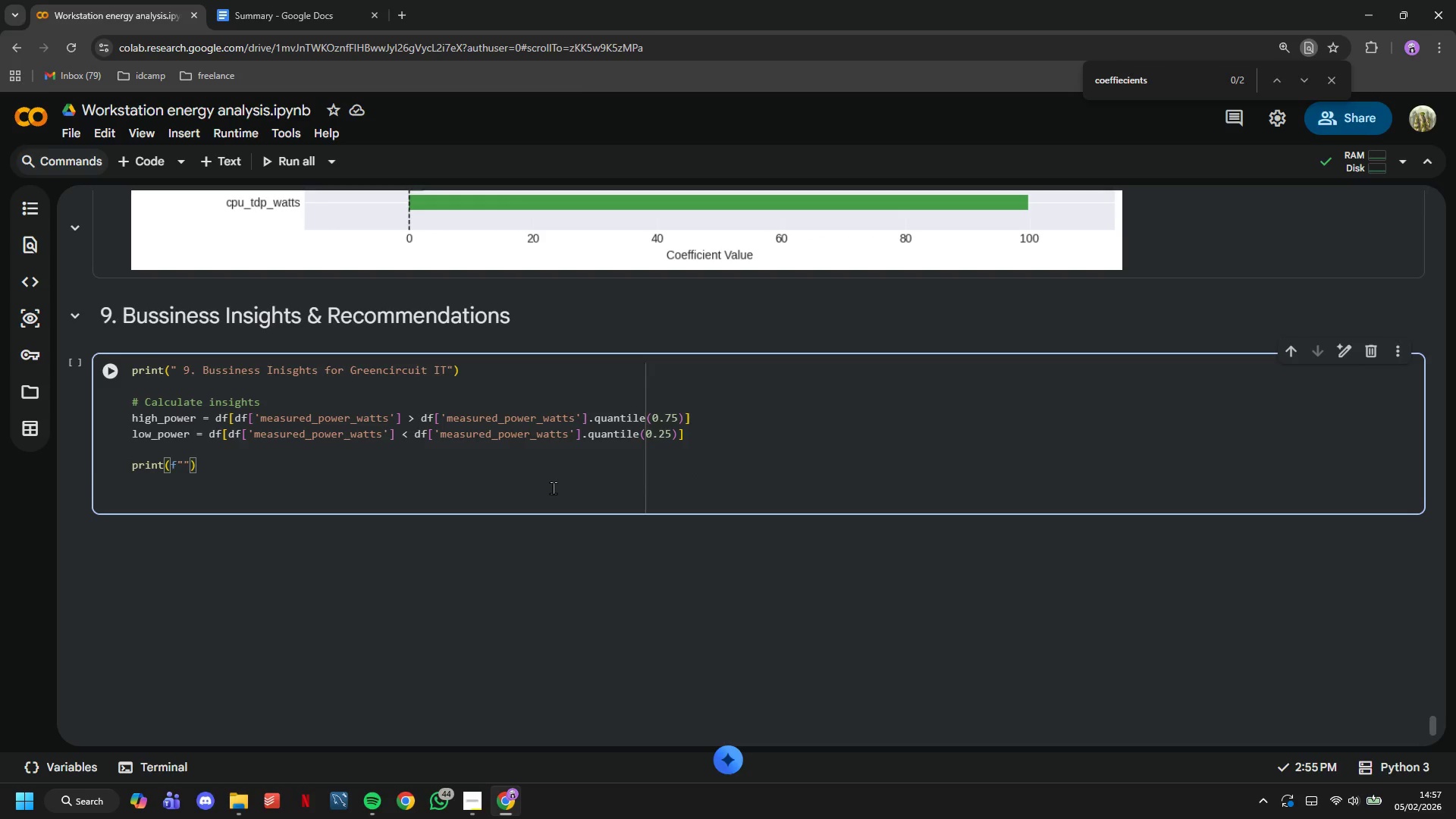 
type(Power Consumption Rn)
key(Backspace)
type(anges: )
 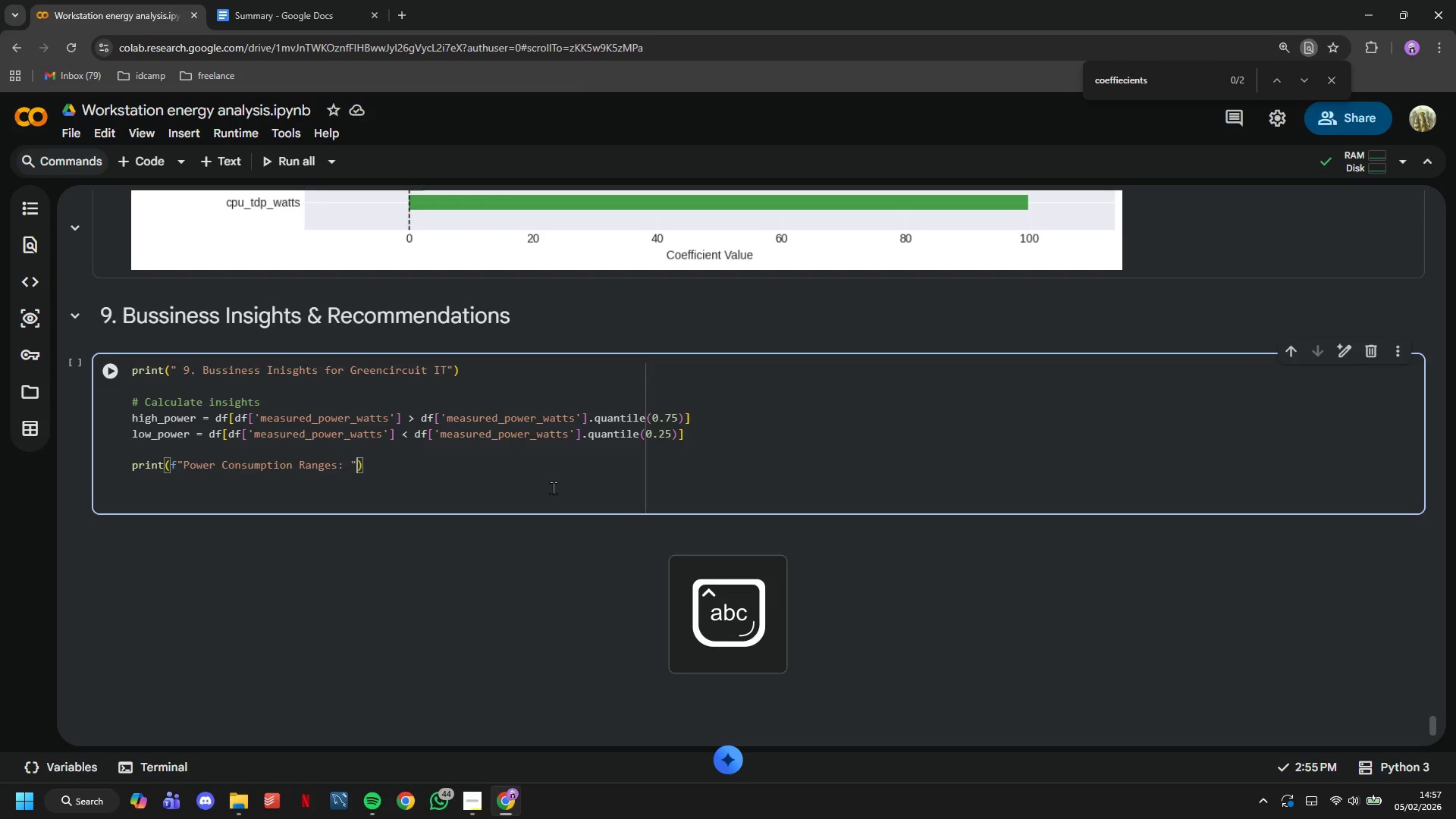 
key(ArrowRight)
 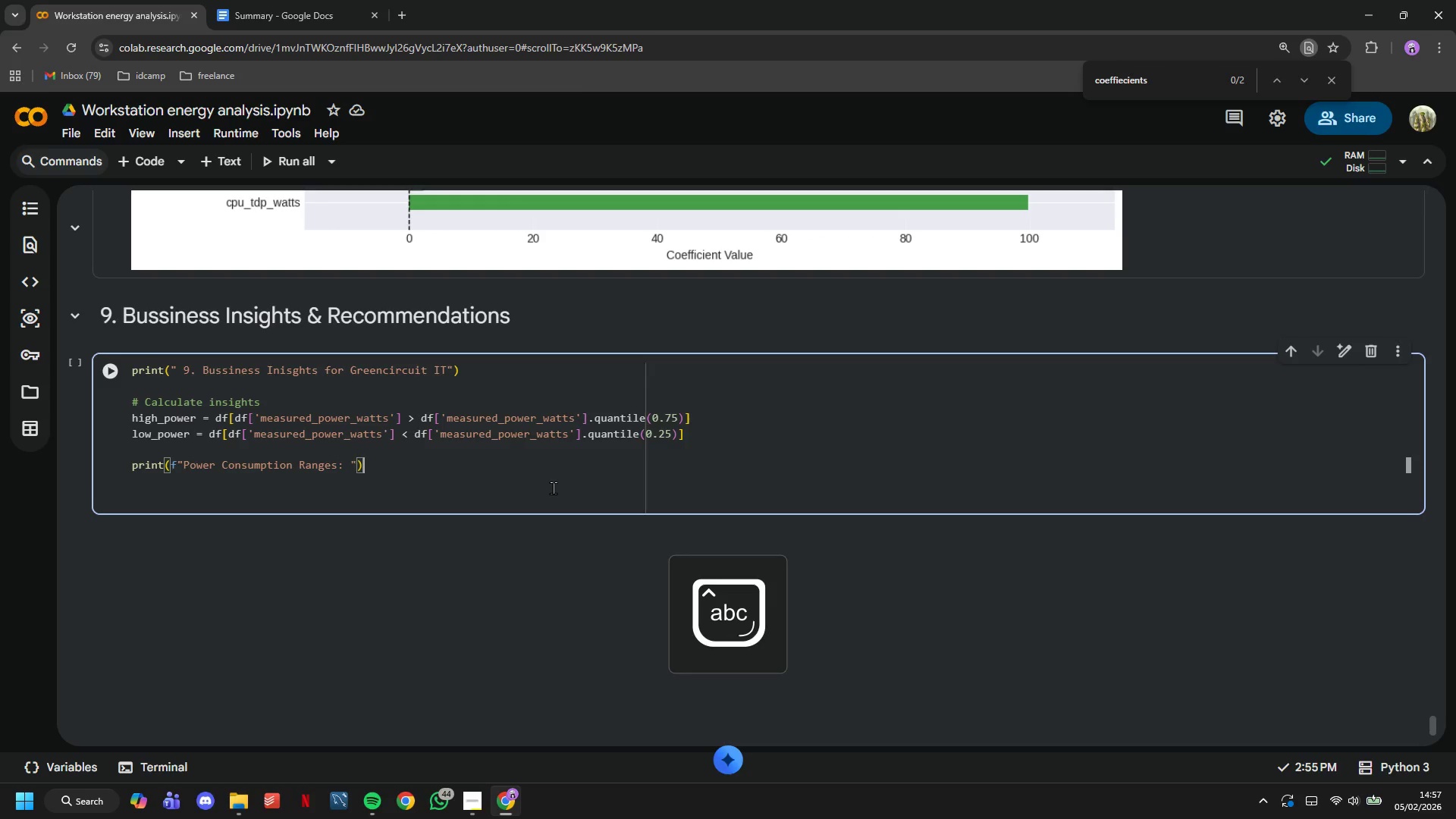 
key(ArrowRight)
 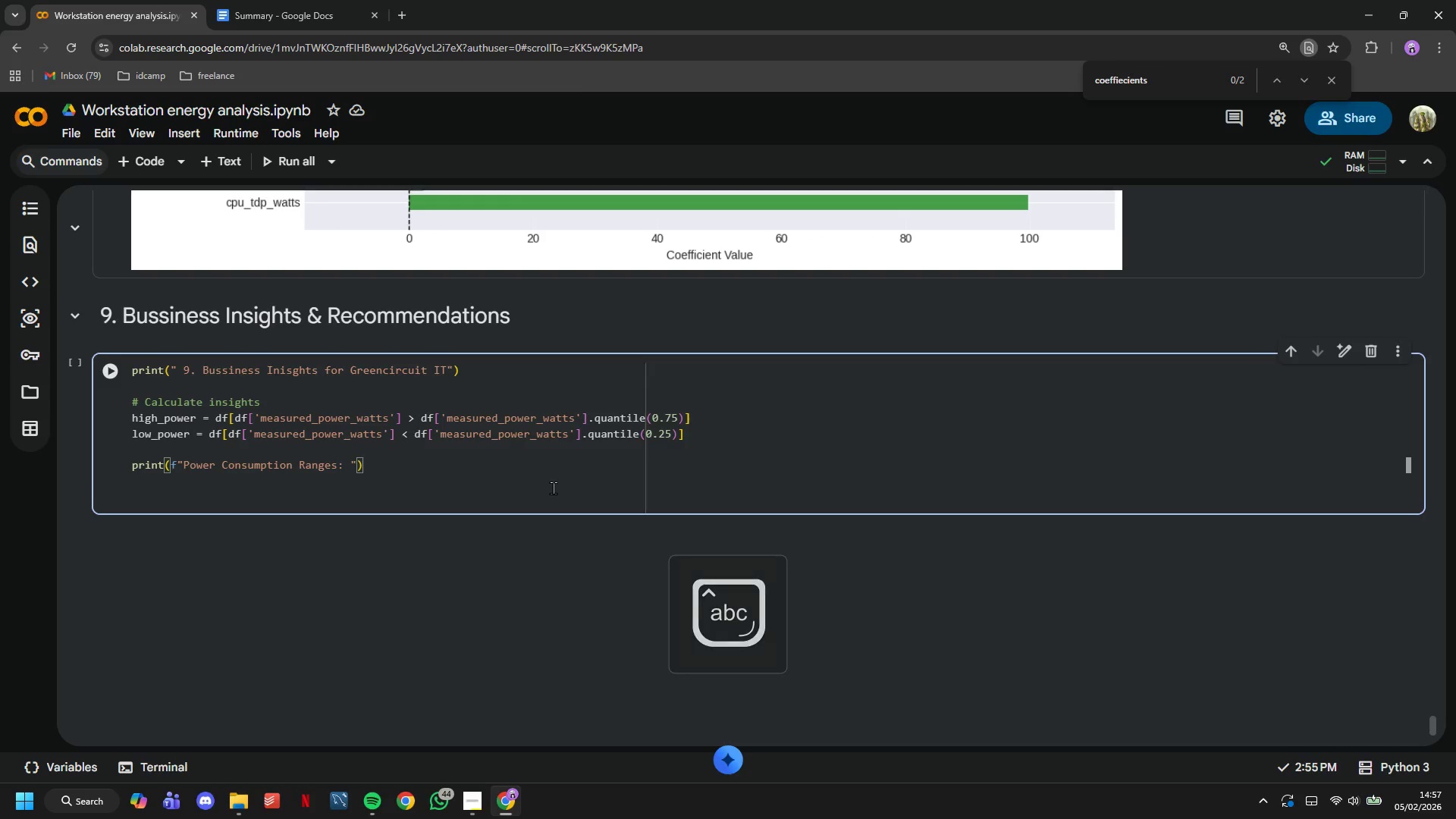 
key(ArrowRight)
 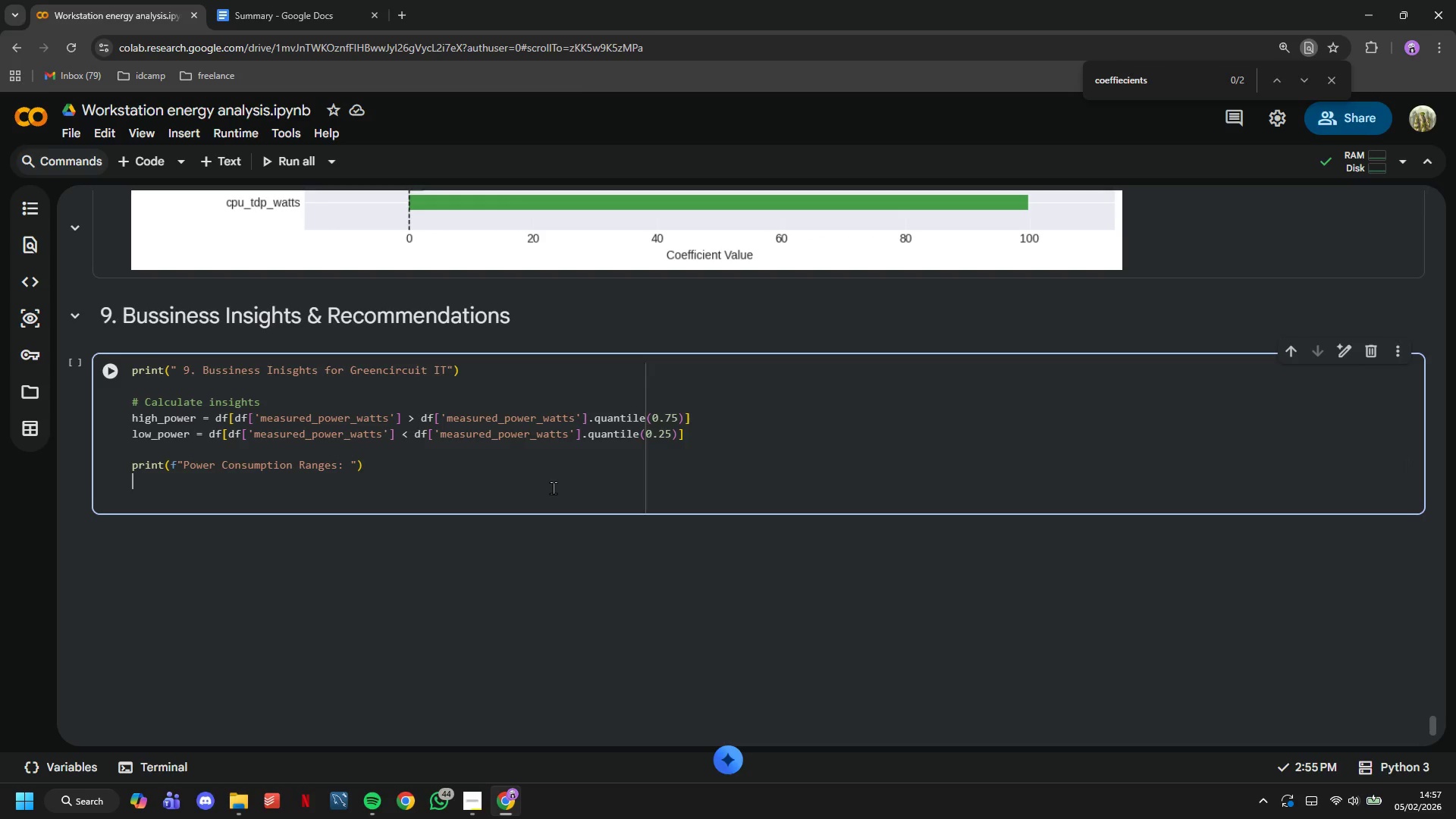 
type(print(f" - Low-power builds (<df)
key(Backspace)
key(Backspace)
type({df_)
 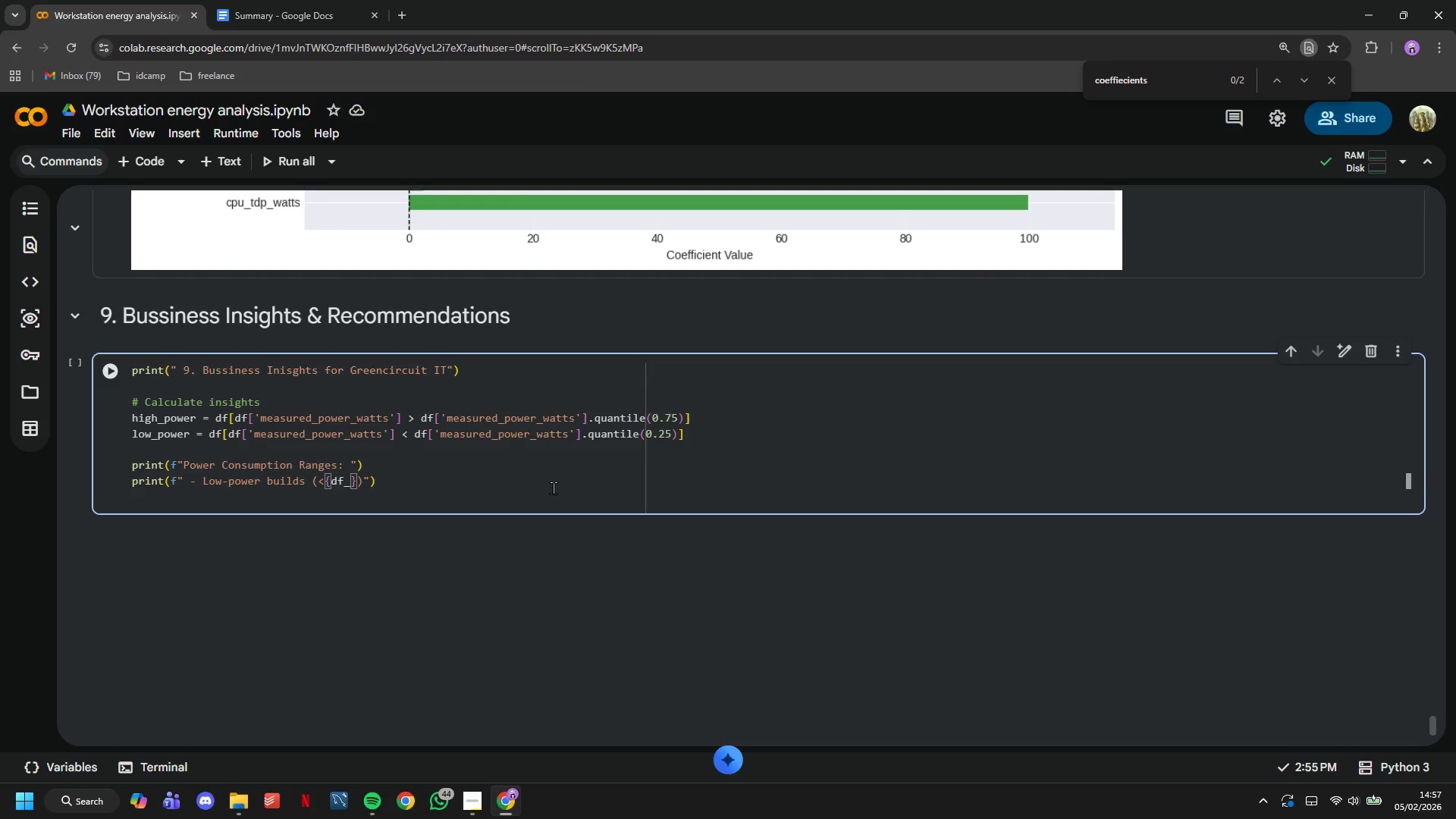 
key(Backspace)
type(['measured)
key(Tab)
 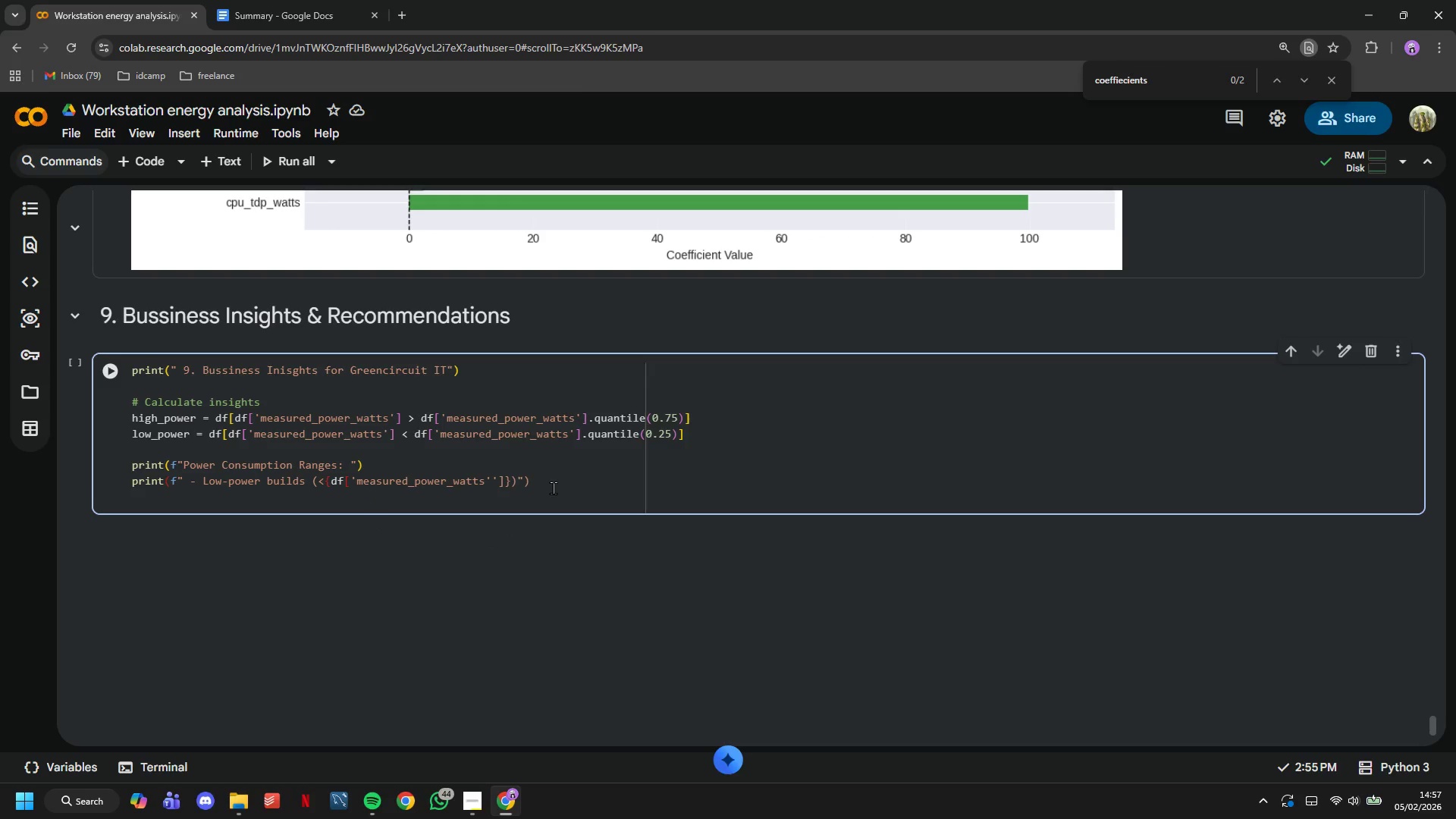 
key(ArrowRight)
 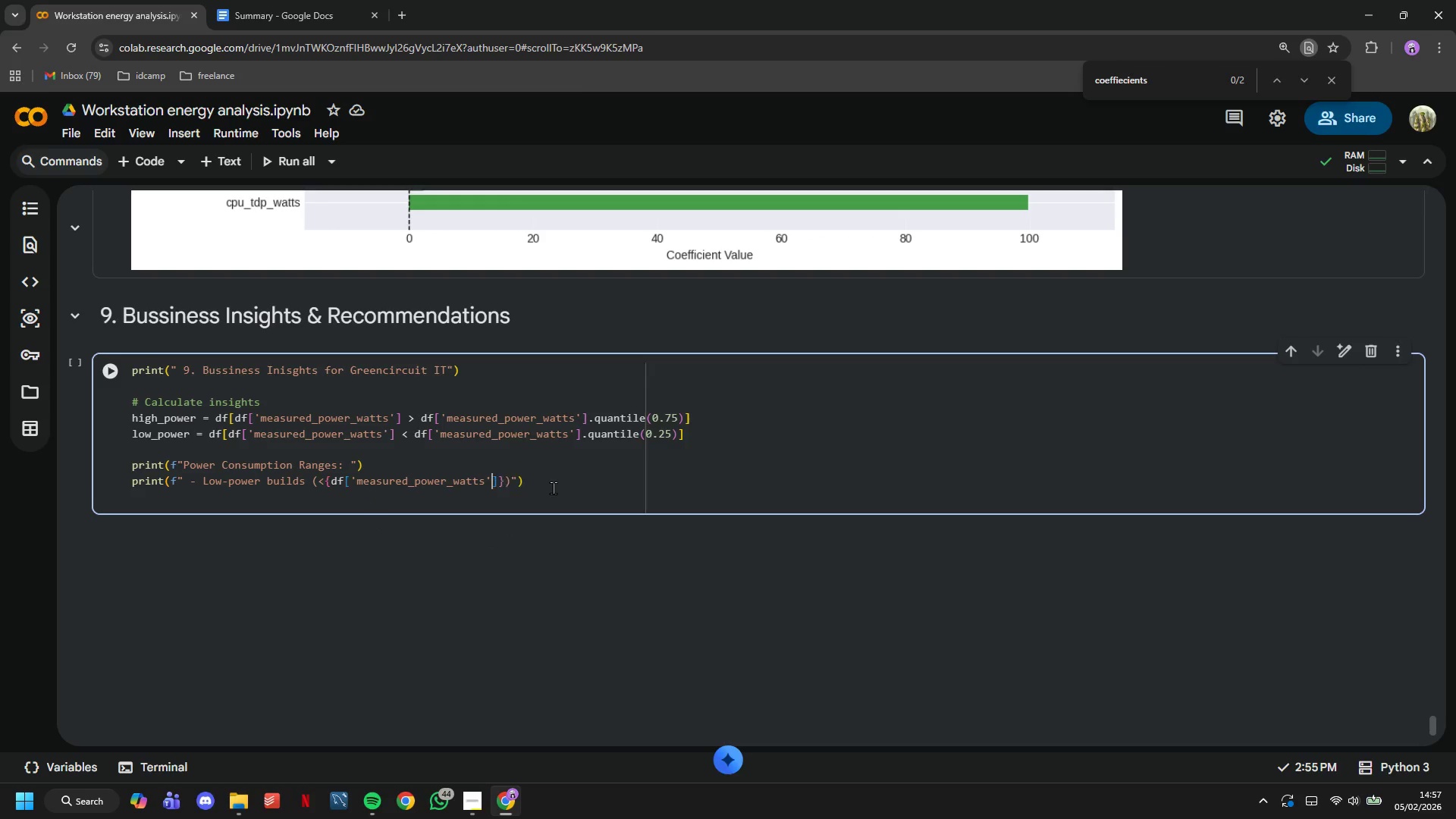 
key(Backspace)
 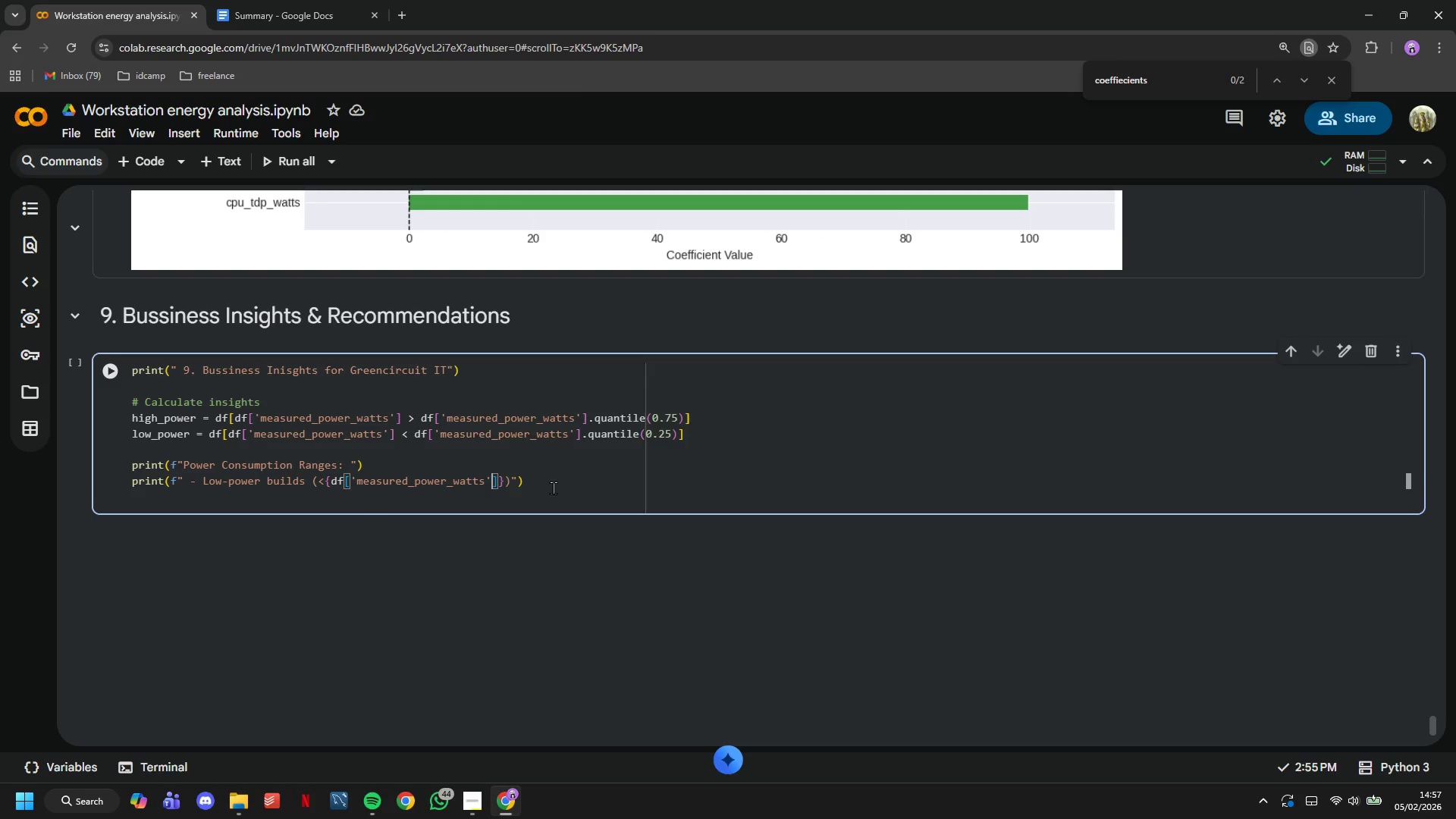 
key(ArrowRight)
 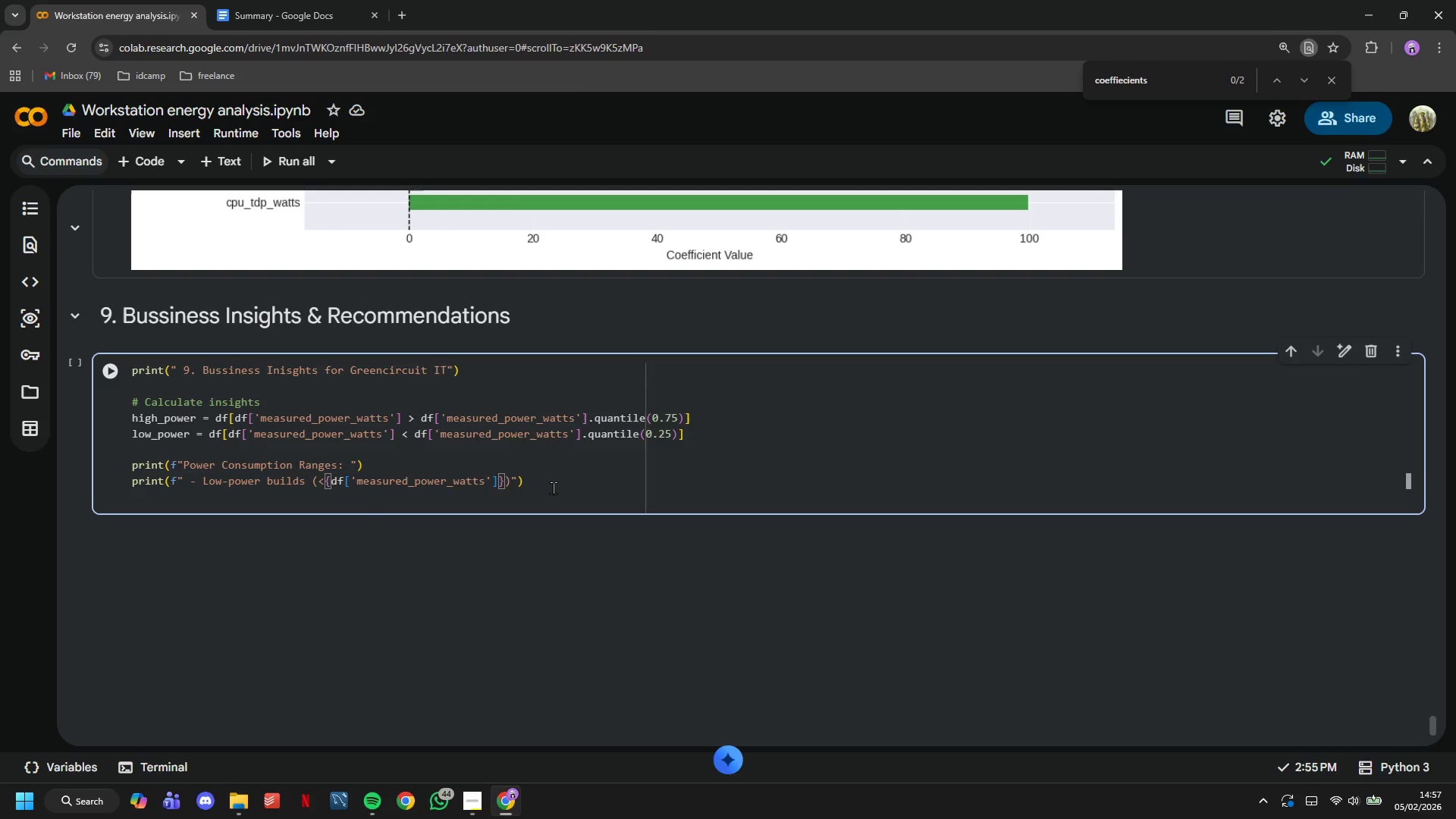 
type(.quantile(0.25)
 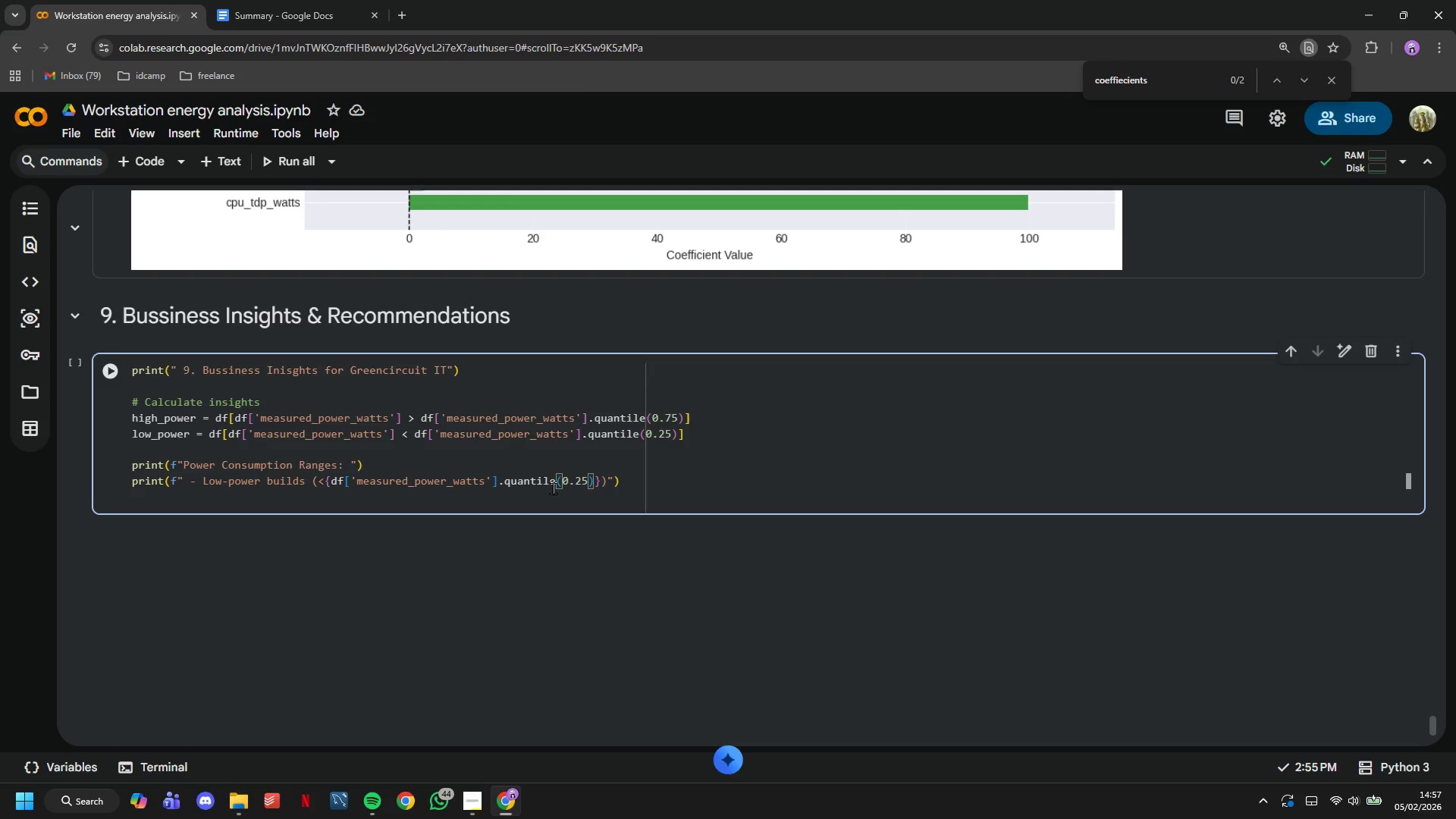 
key(ArrowRight)
 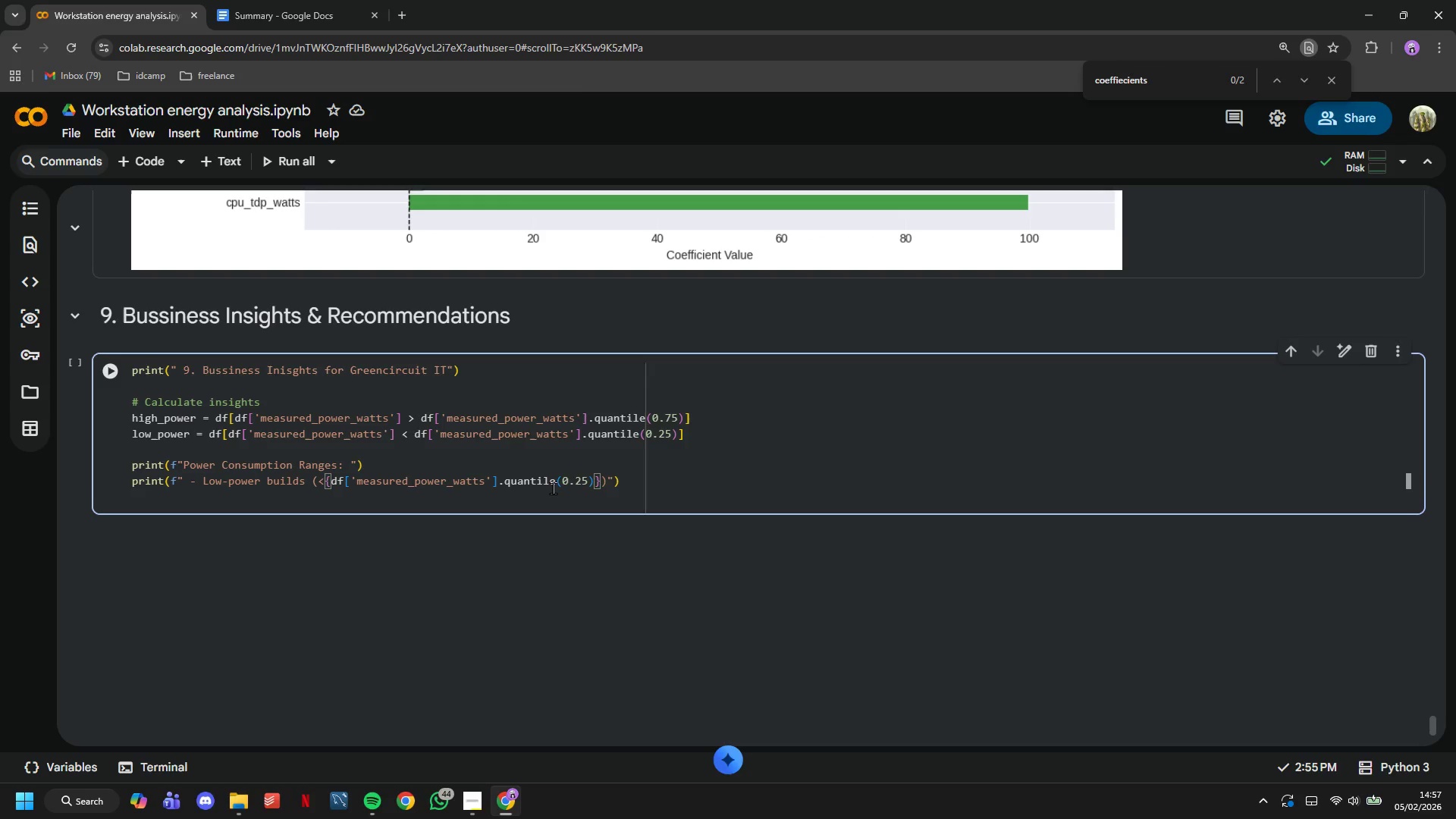 
key(Shift+Semicolon)
 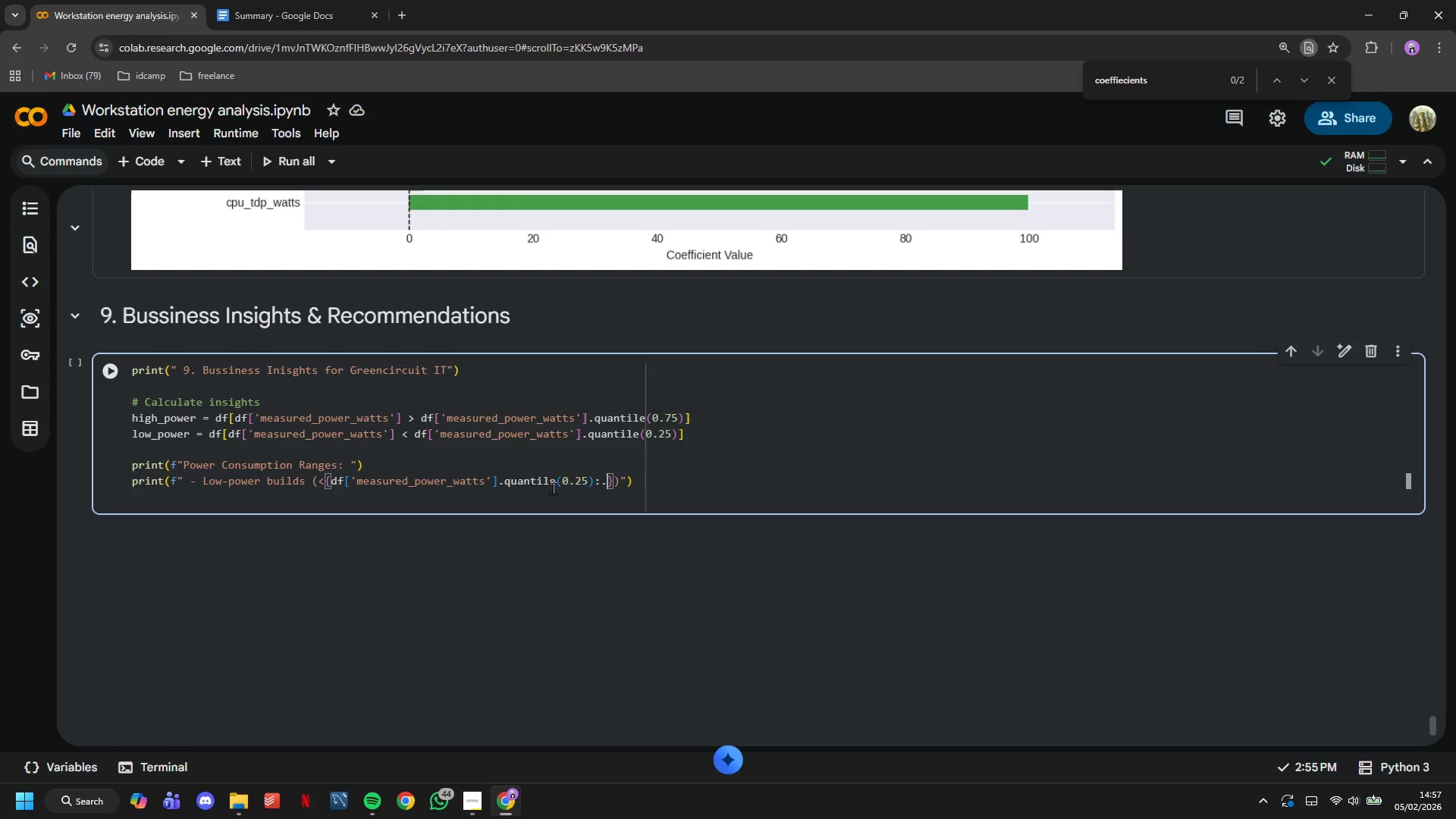 
key(Period)
 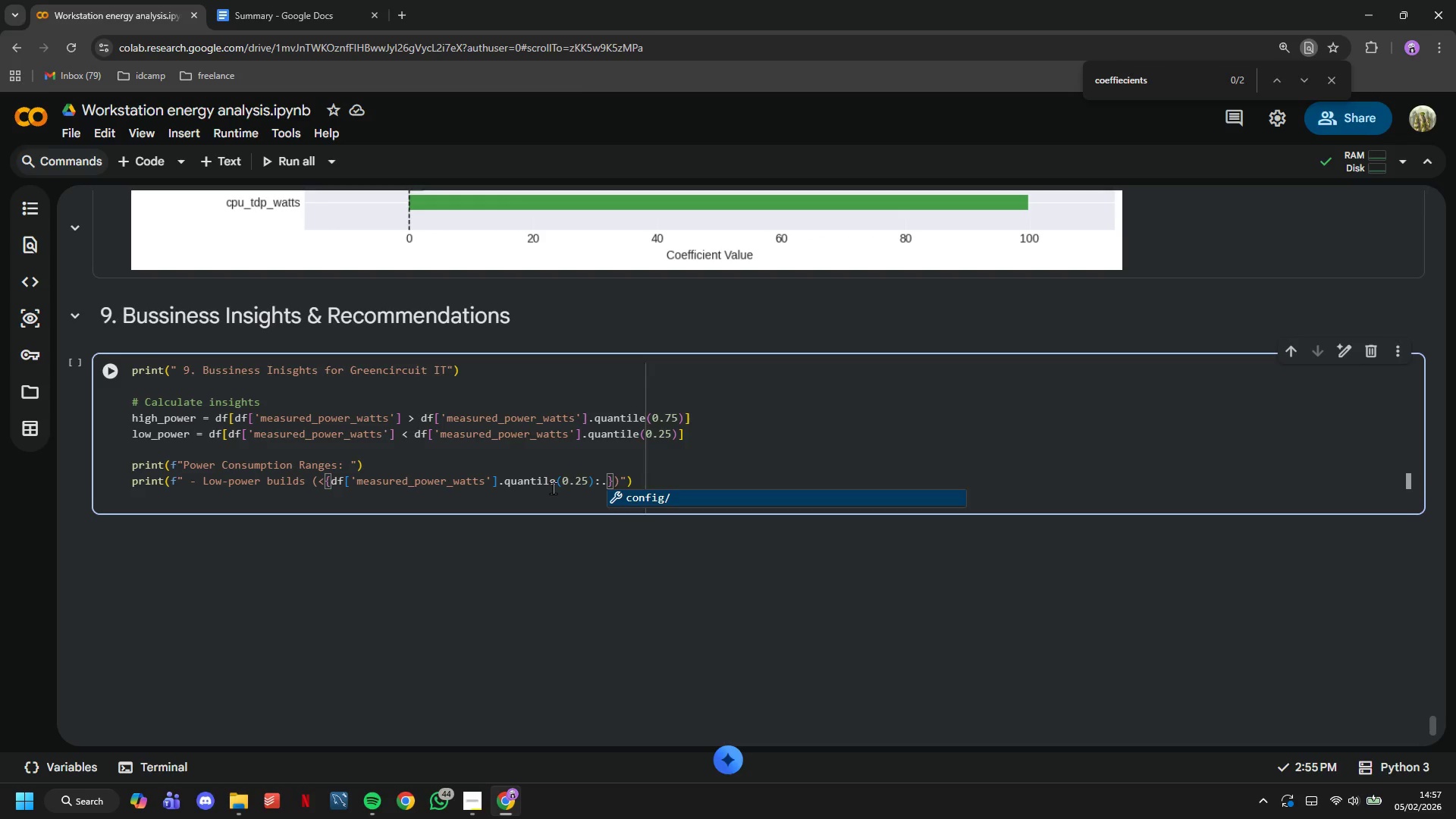 
type(0f)
 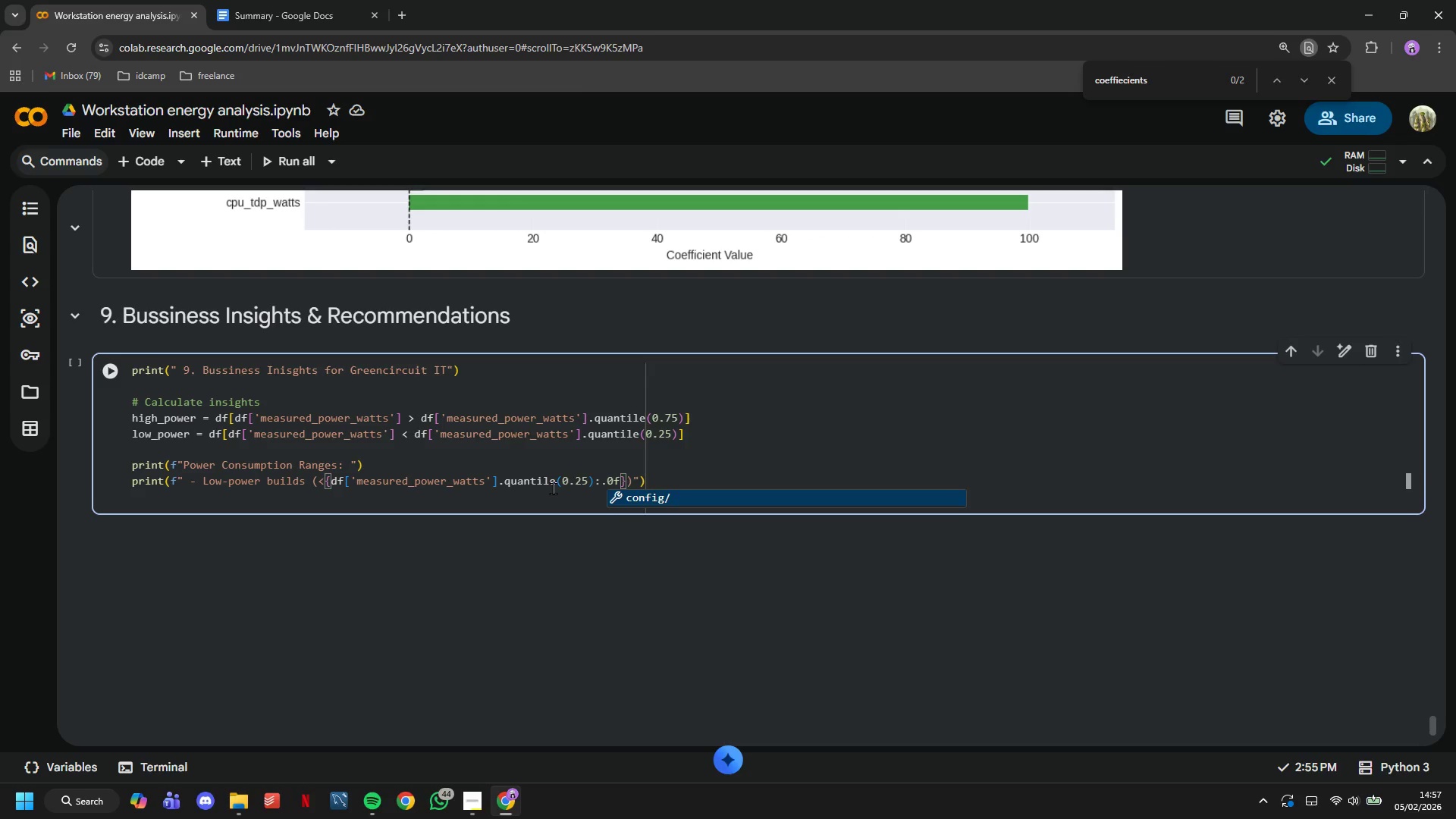 
key(ArrowRight)
 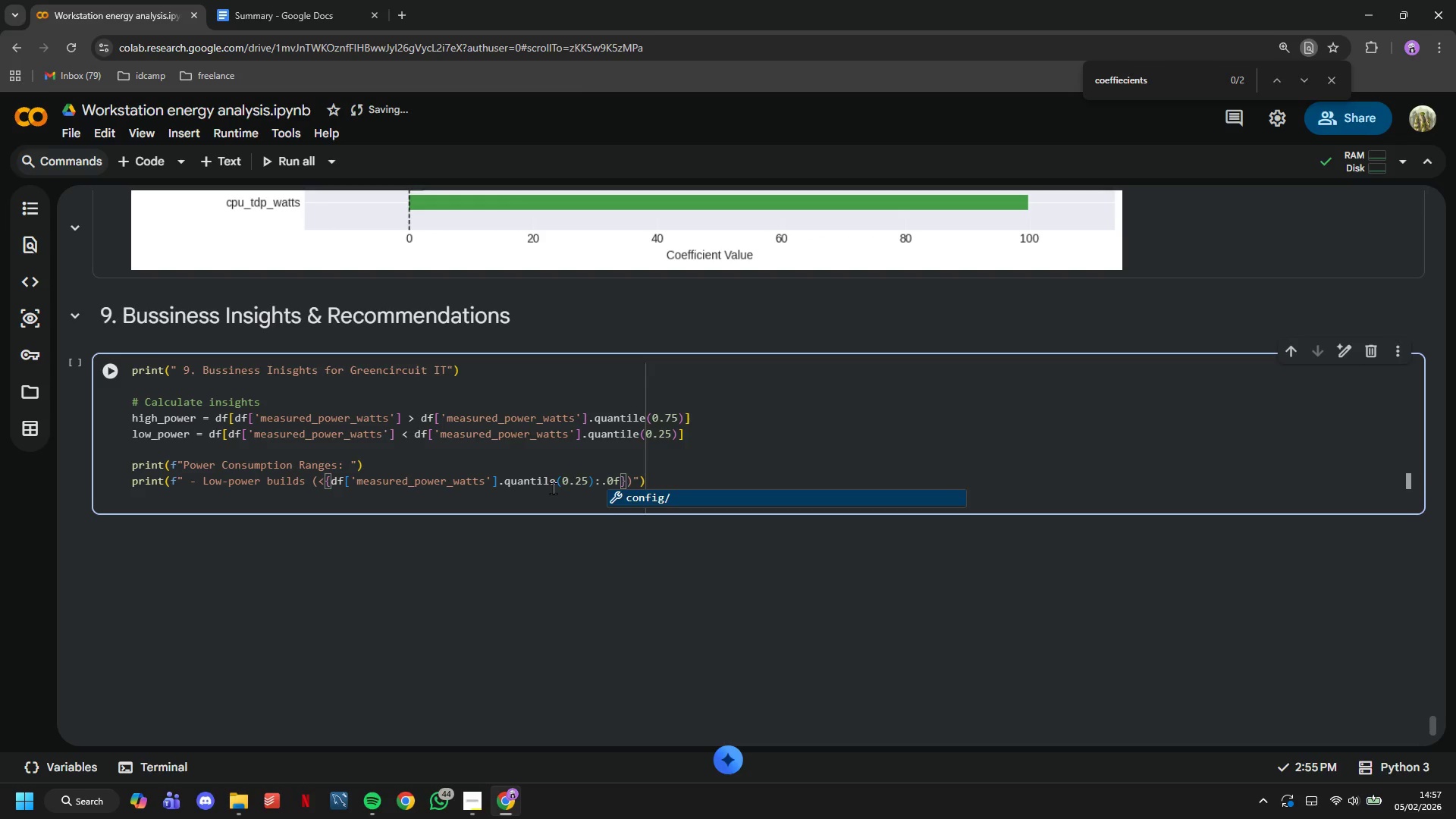 
key(CapsLock)
 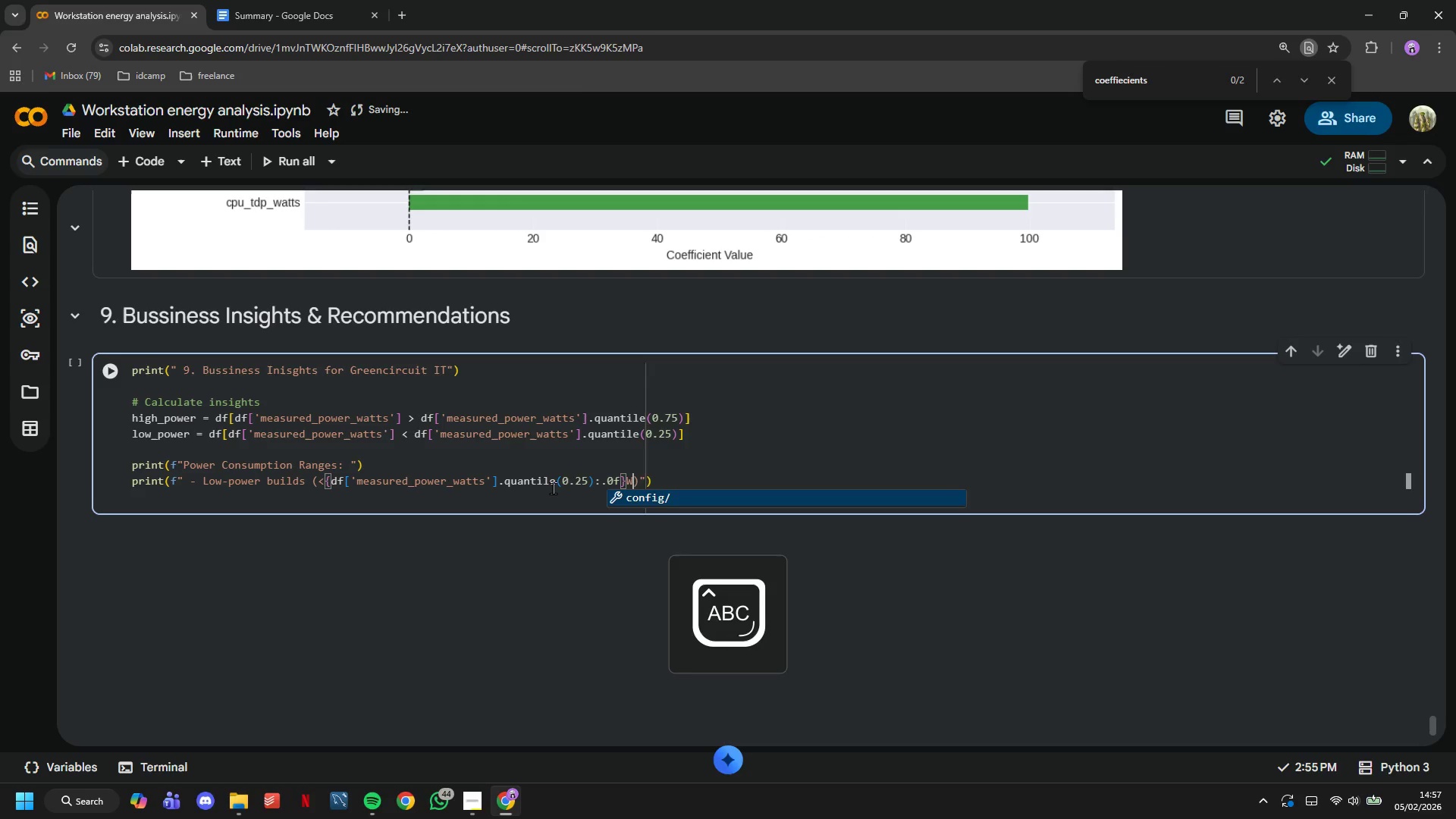 
key(W)
 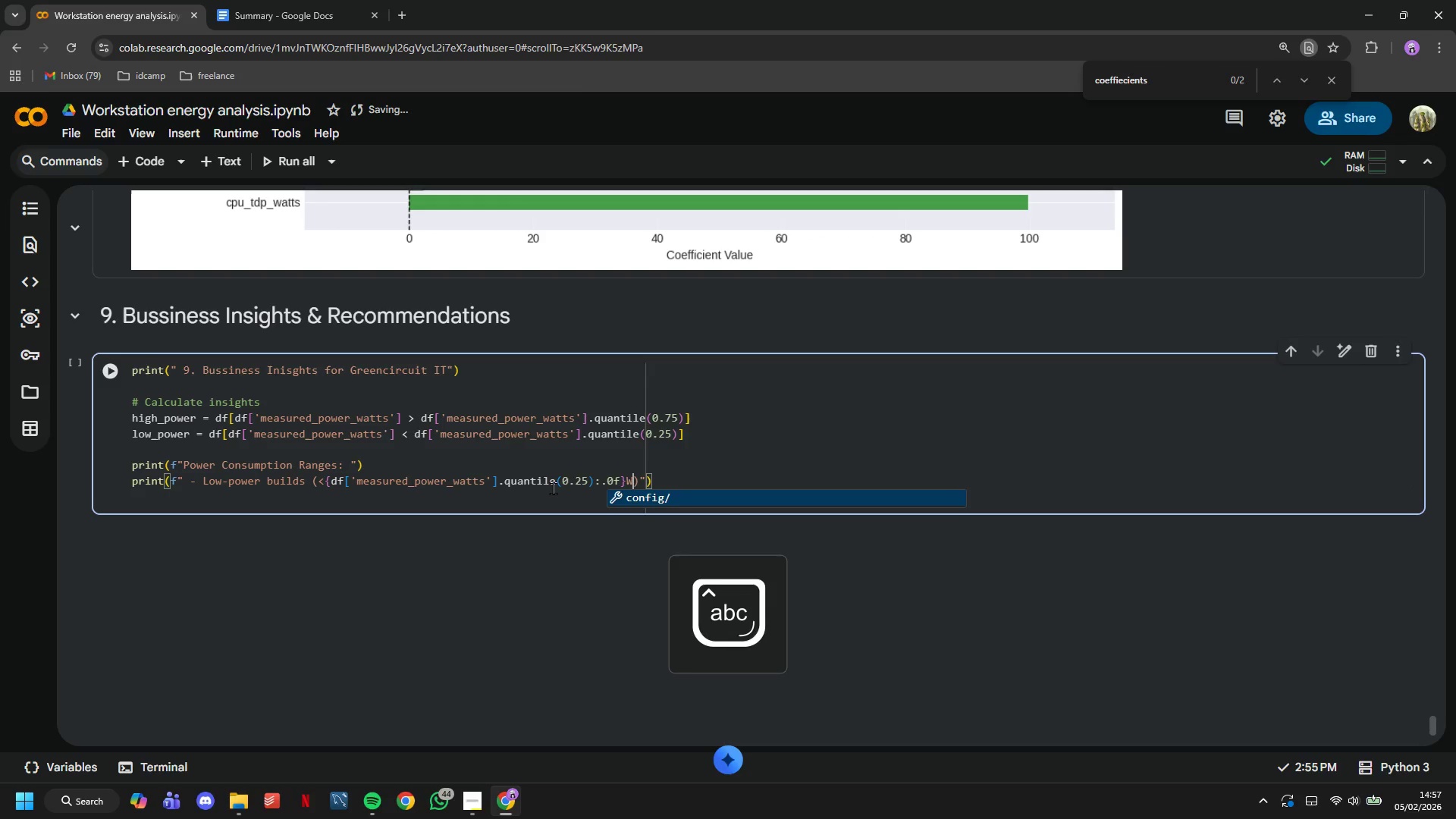 
key(CapsLock)
 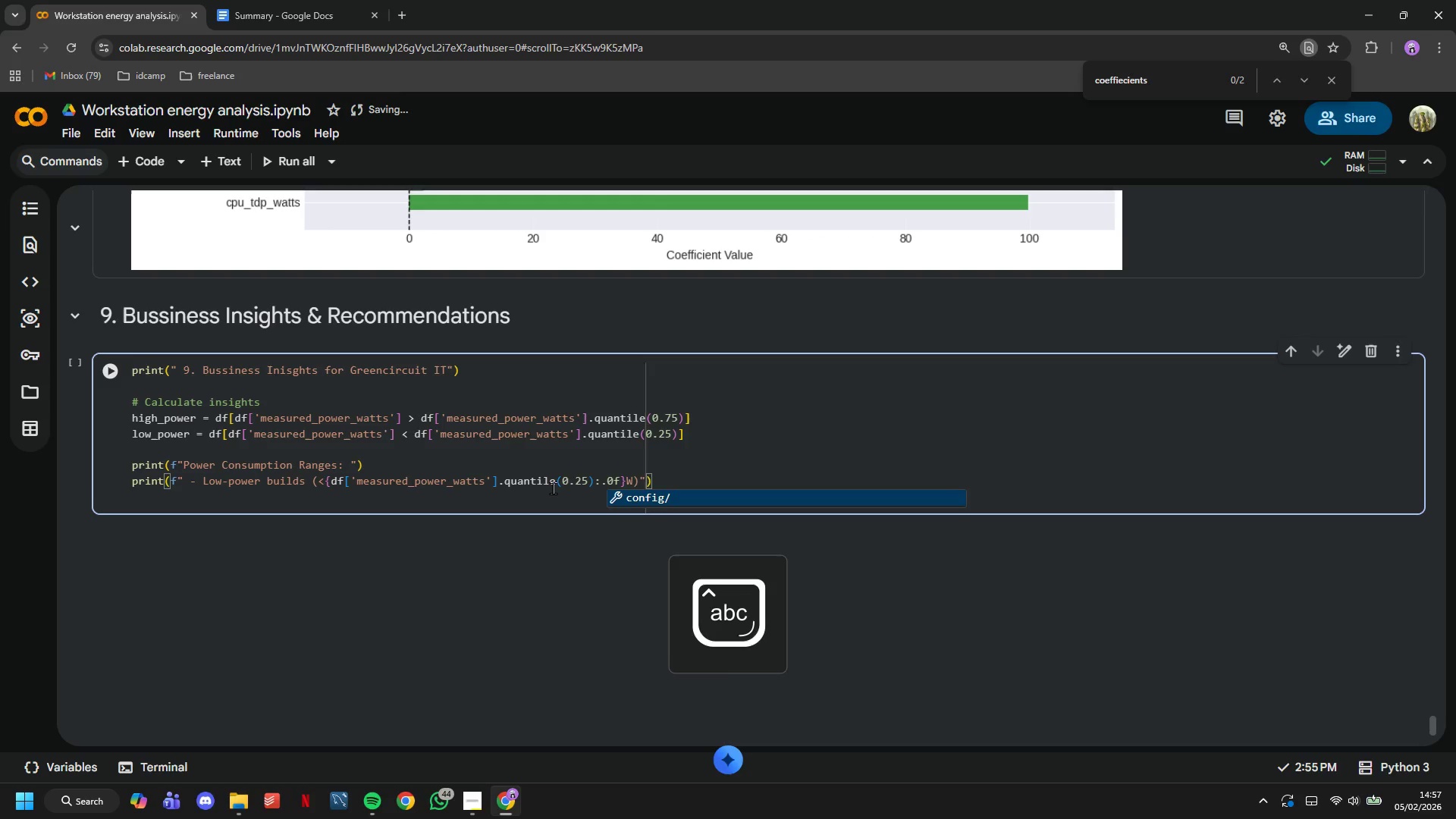 
key(ArrowRight)
 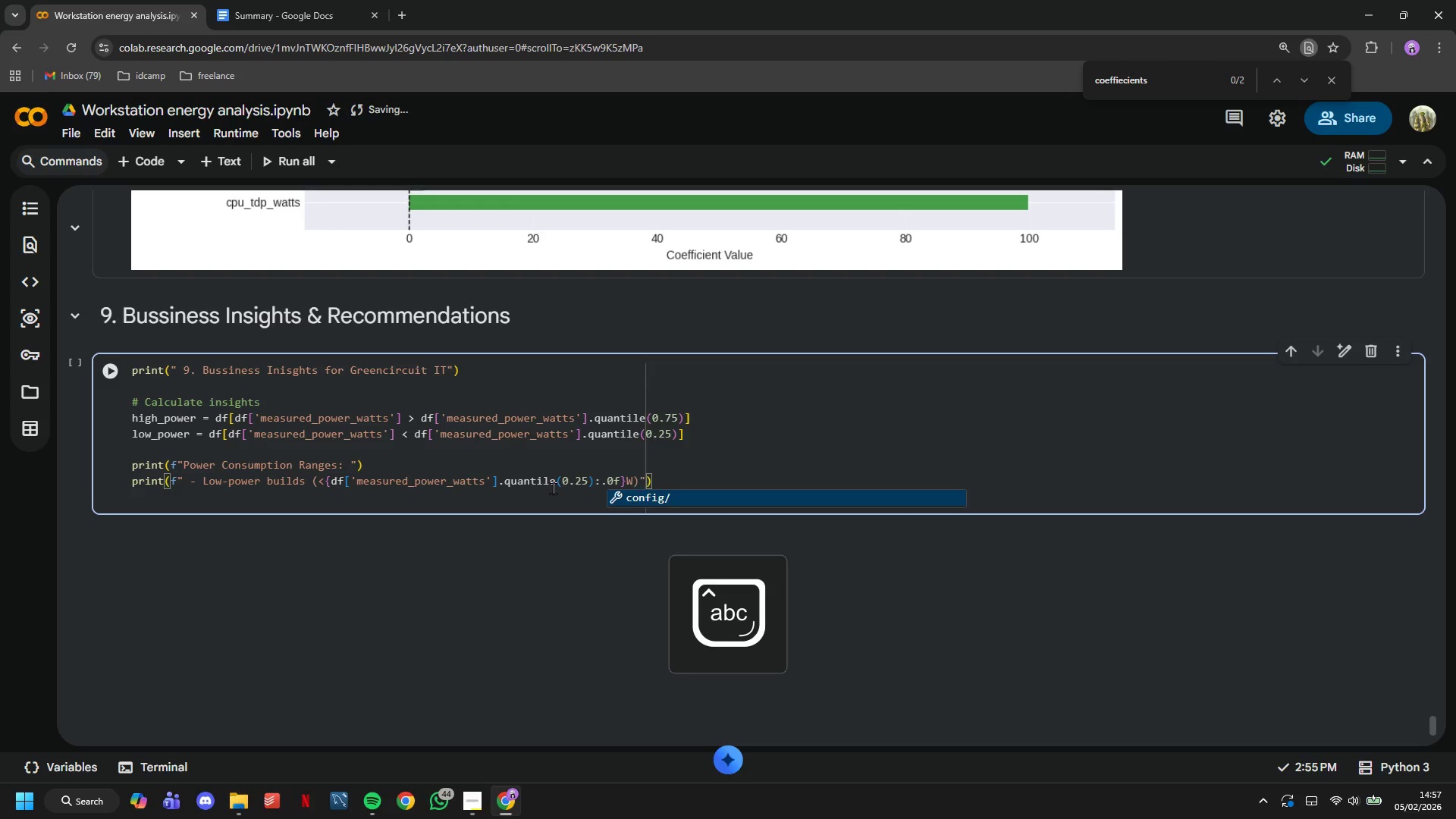 
type(: Budget/eco-friendly)
 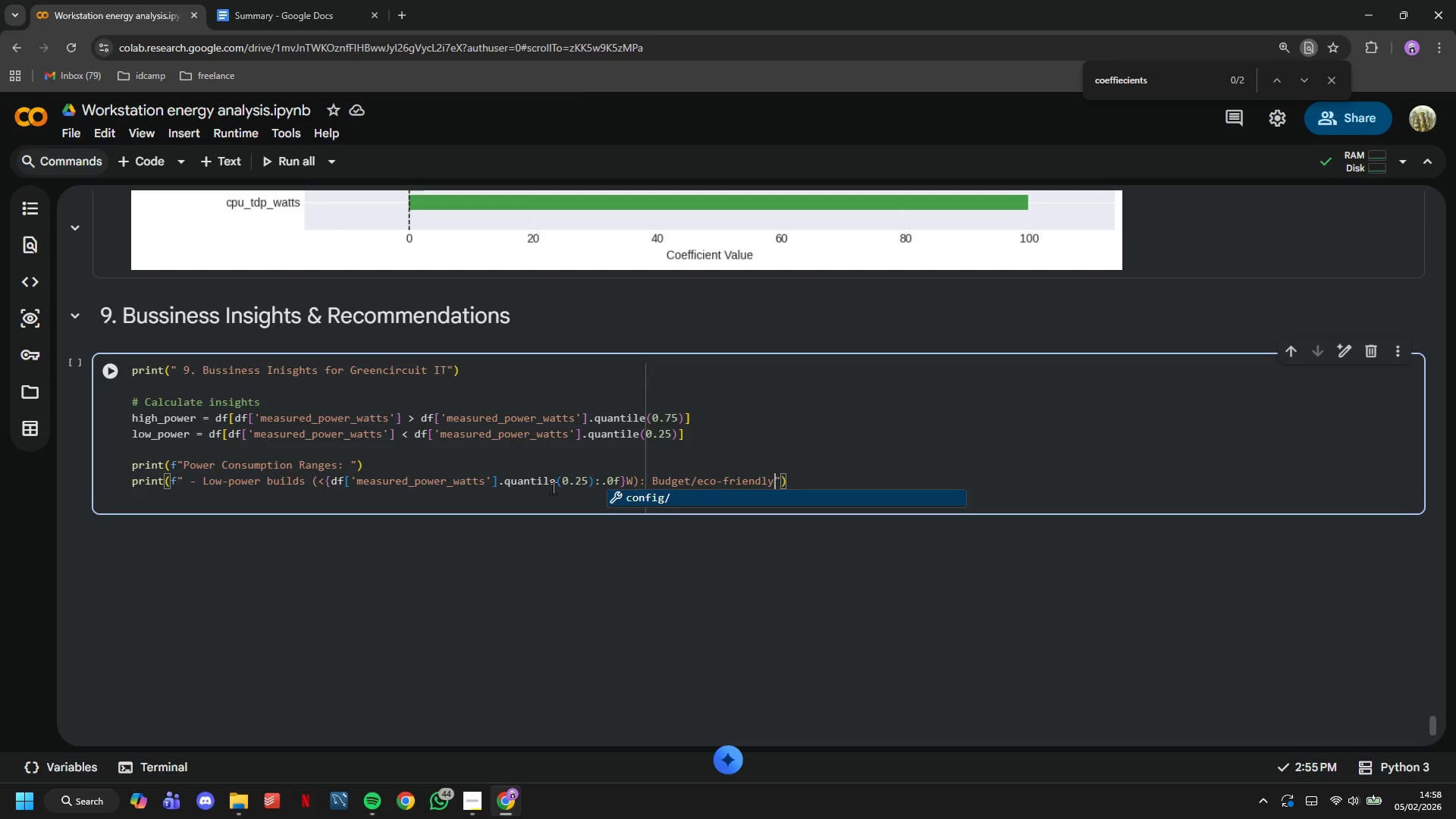 
key(ArrowRight)
 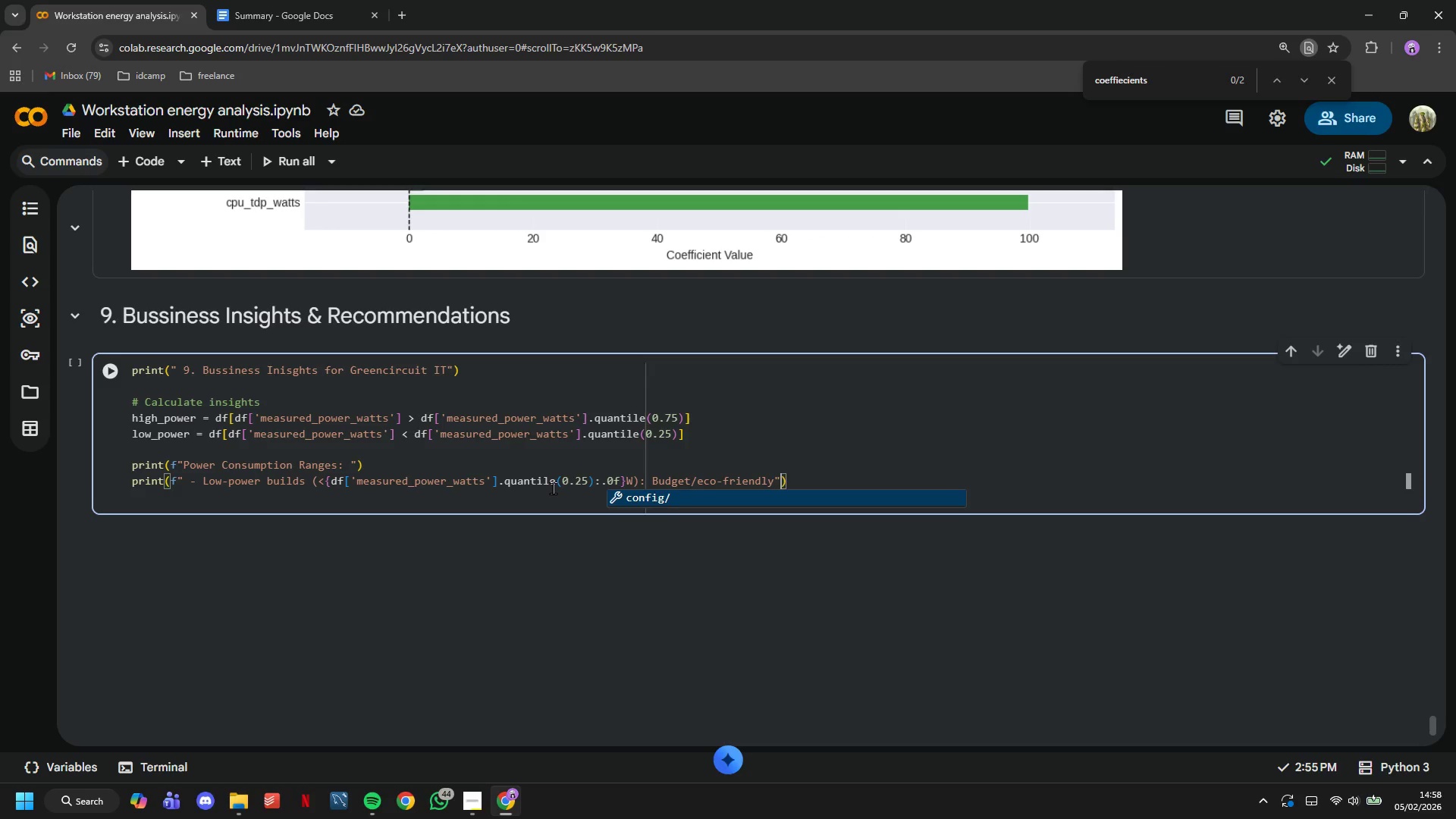 
key(ArrowRight)
 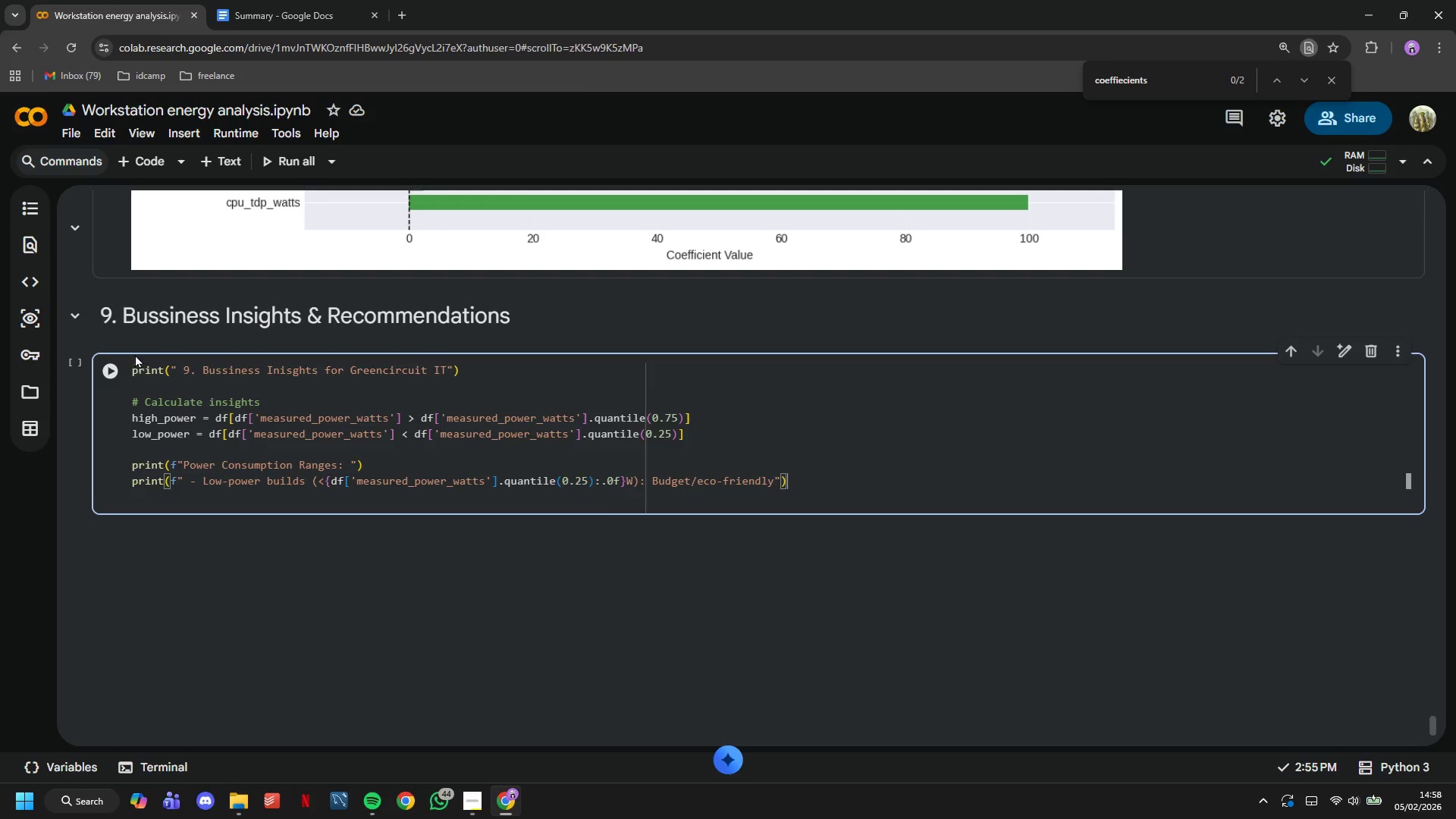 
left_click([97, 375])
 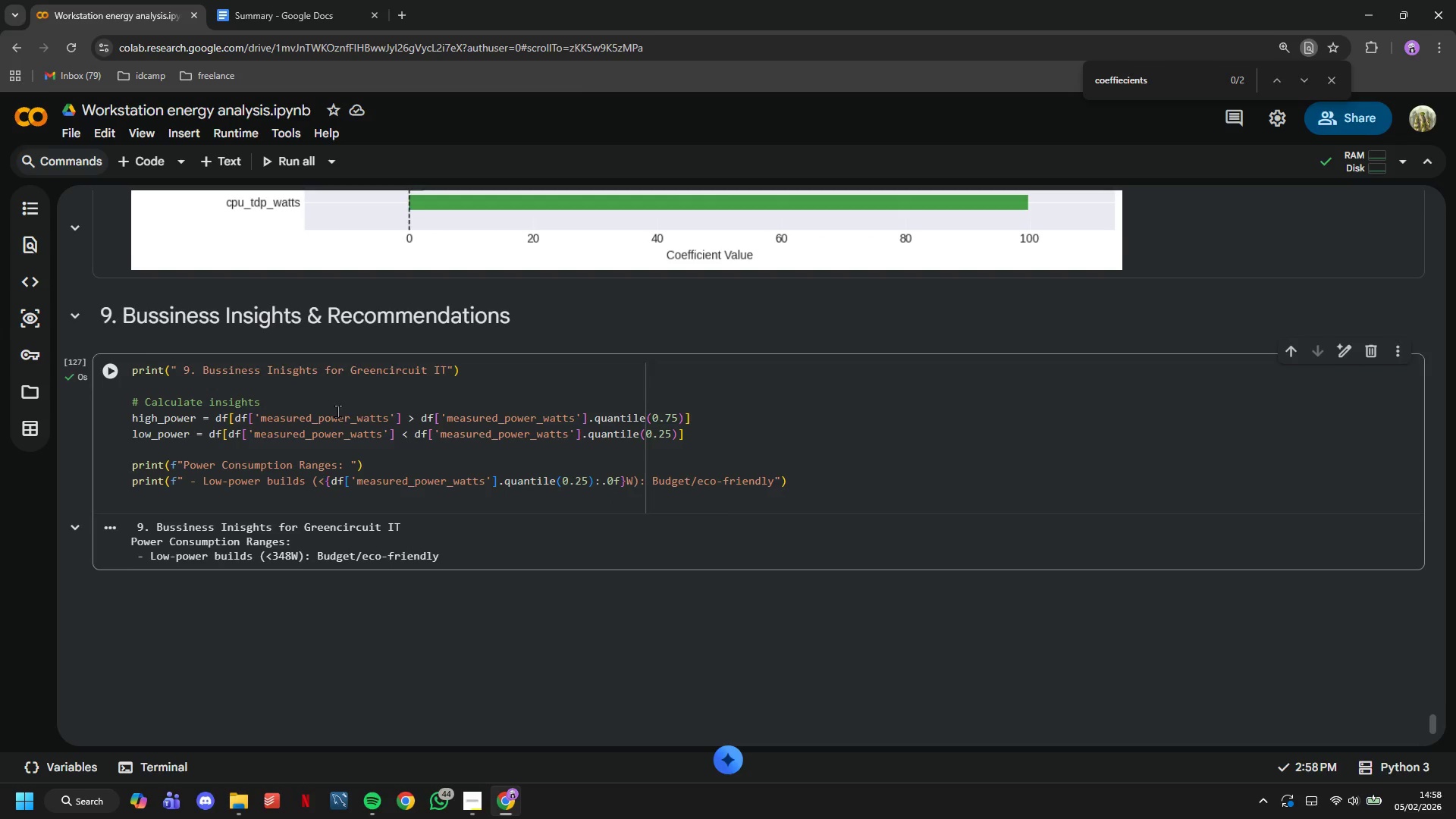 
scroll: coordinate [337, 411], scroll_direction: down, amount: 1.0
 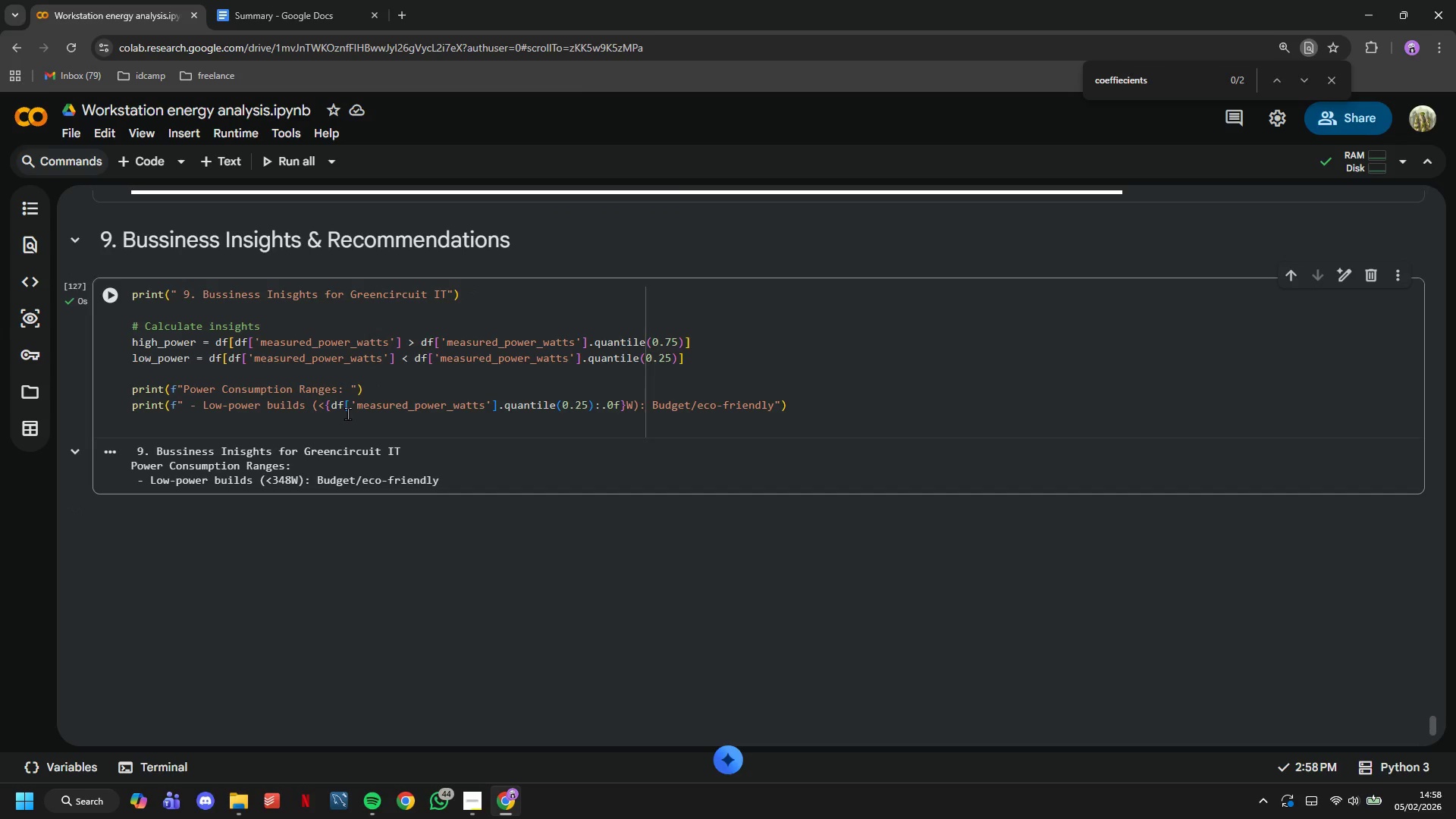 
left_click([347, 413])
 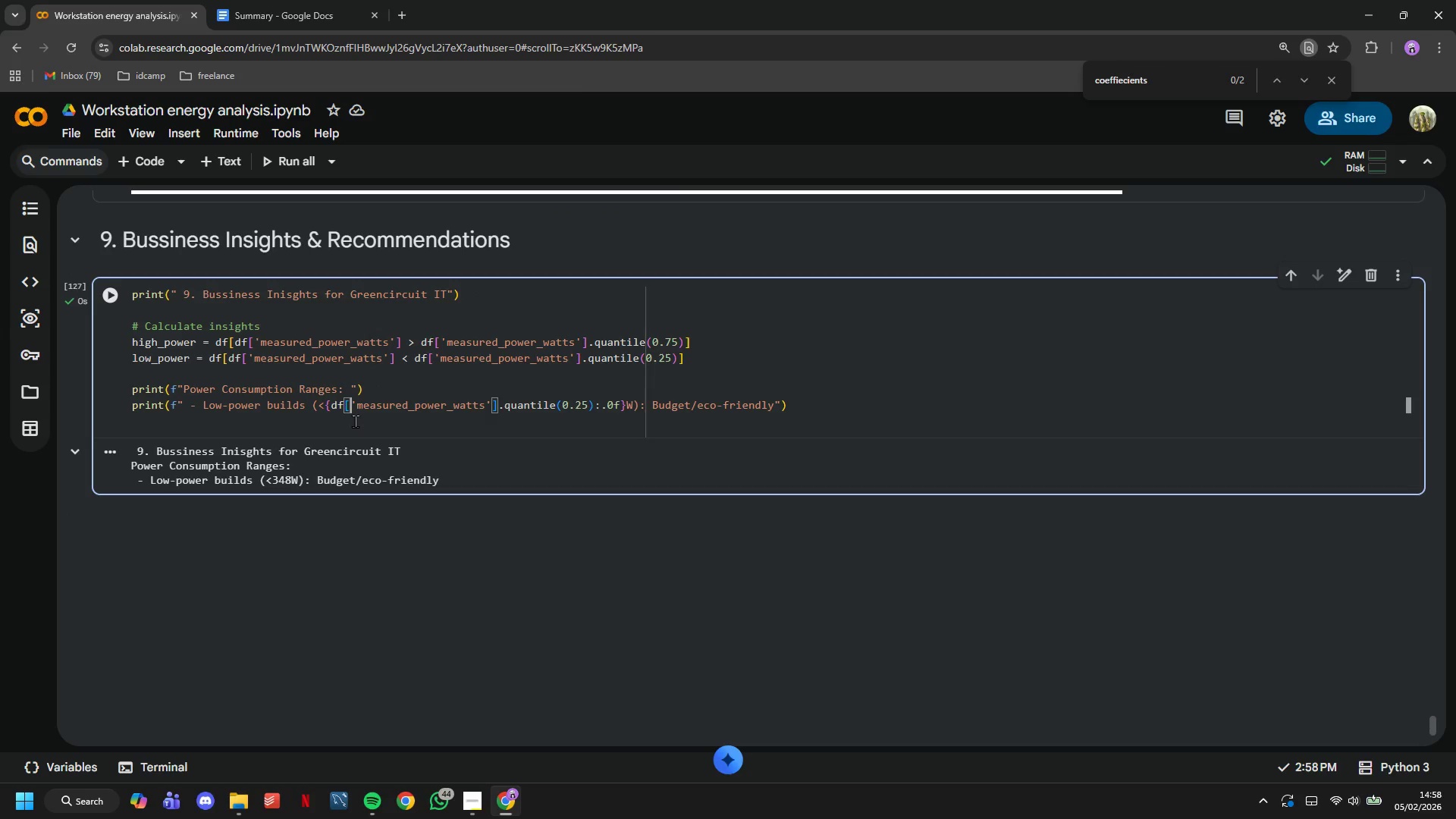 
left_click([355, 421])
 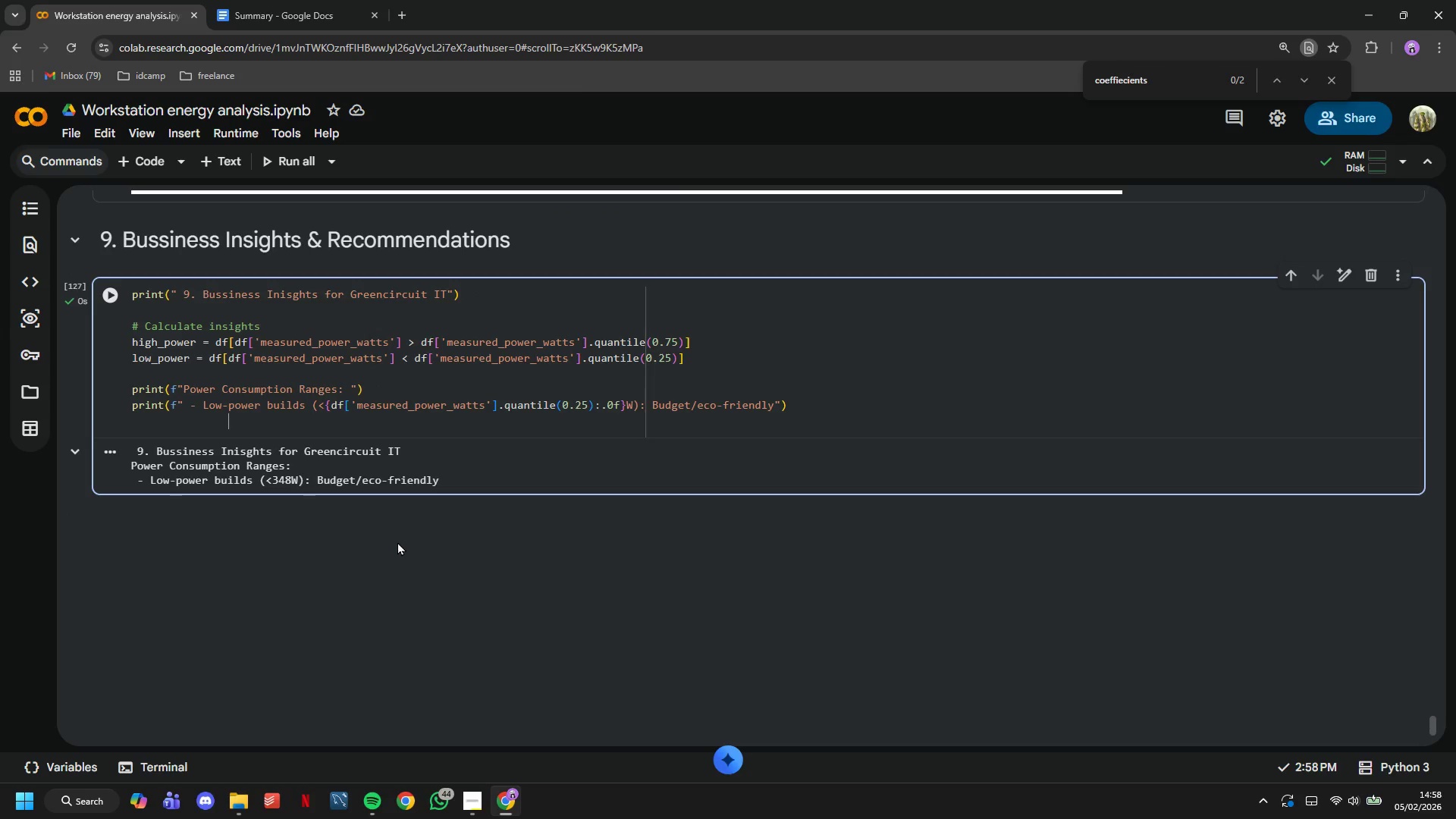 
key(Backspace)
 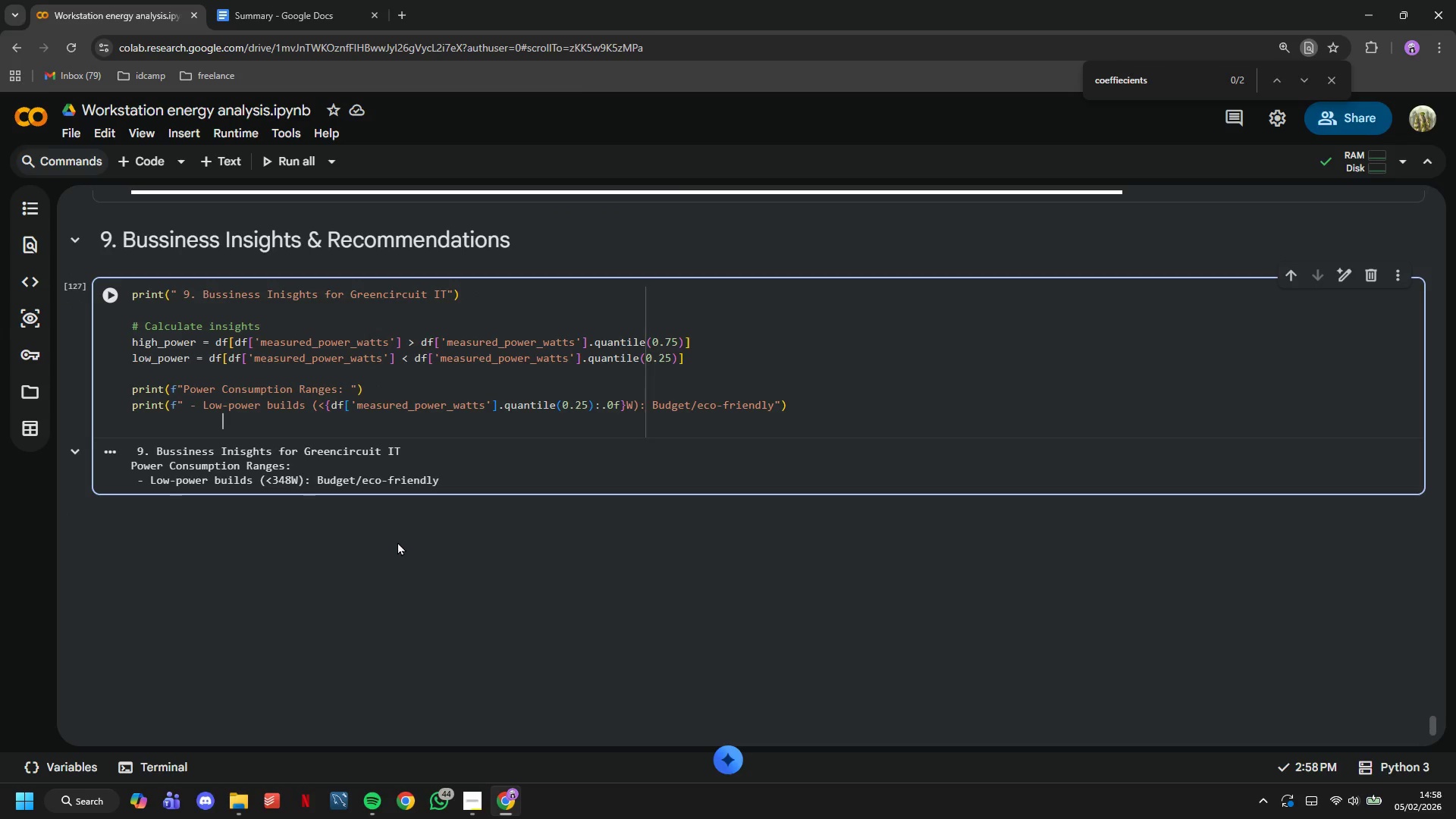 
hold_key(key=Backspace, duration=0.59)
 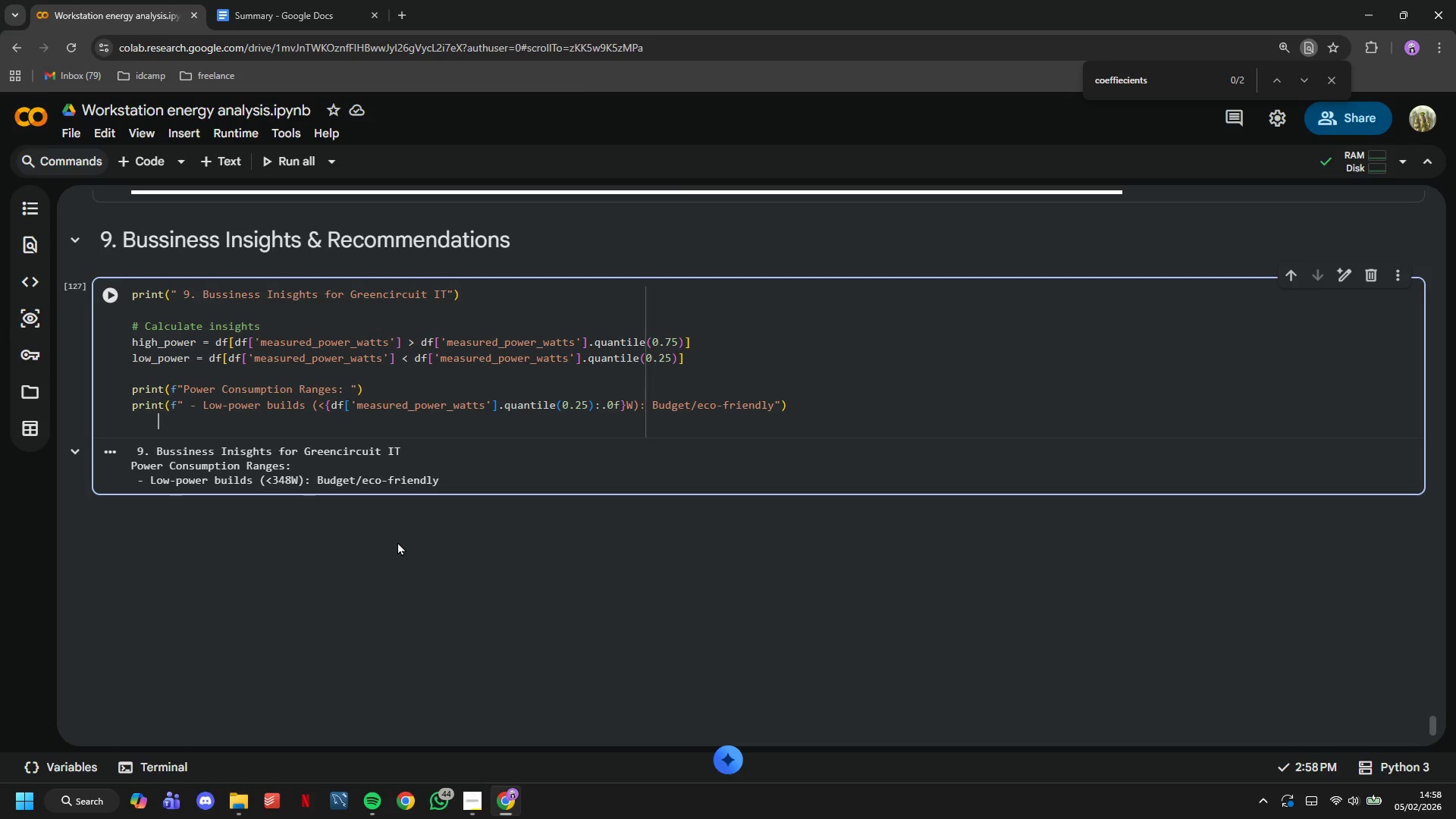 
key(Backspace)
 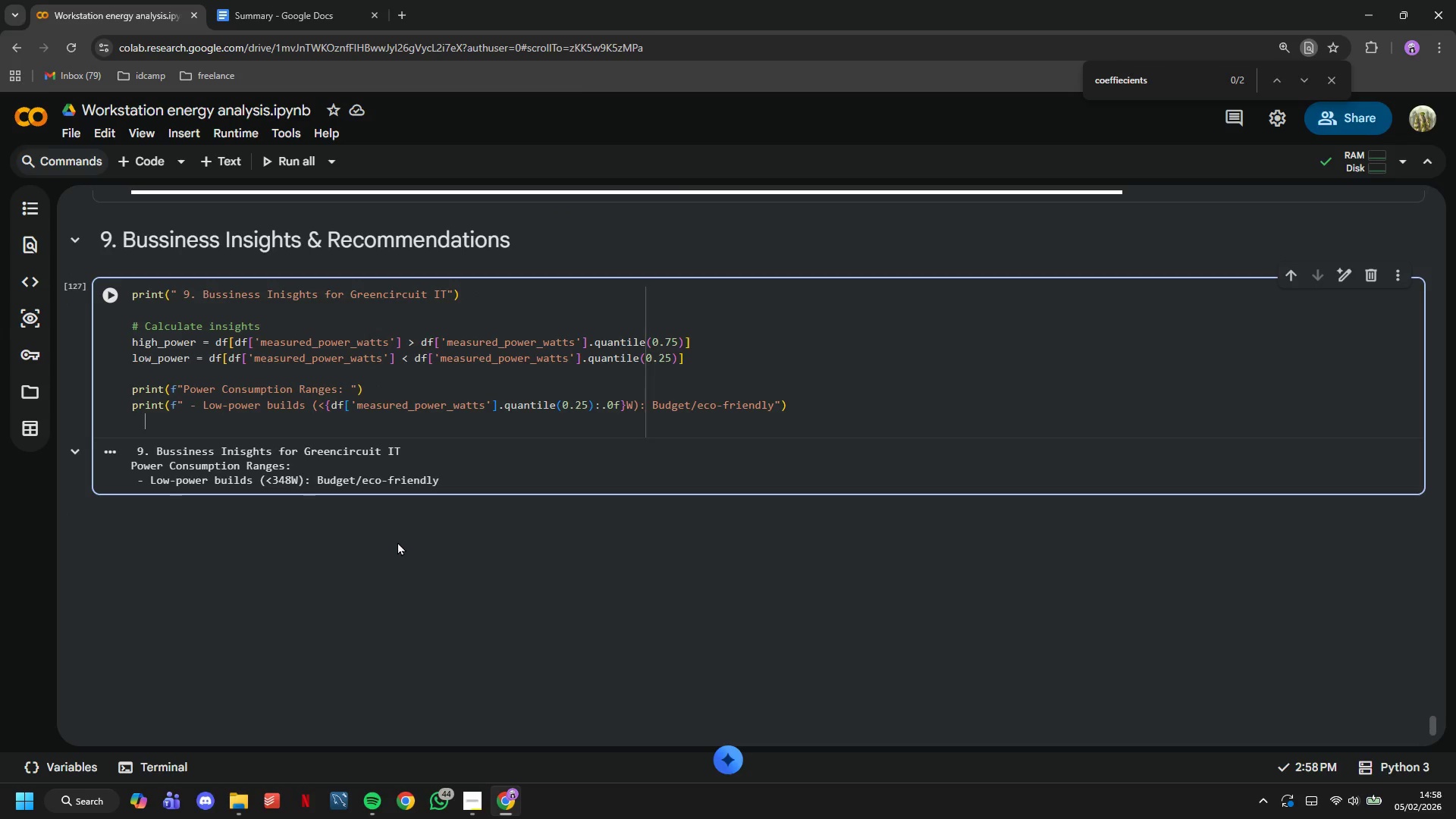 
key(Backspace)
 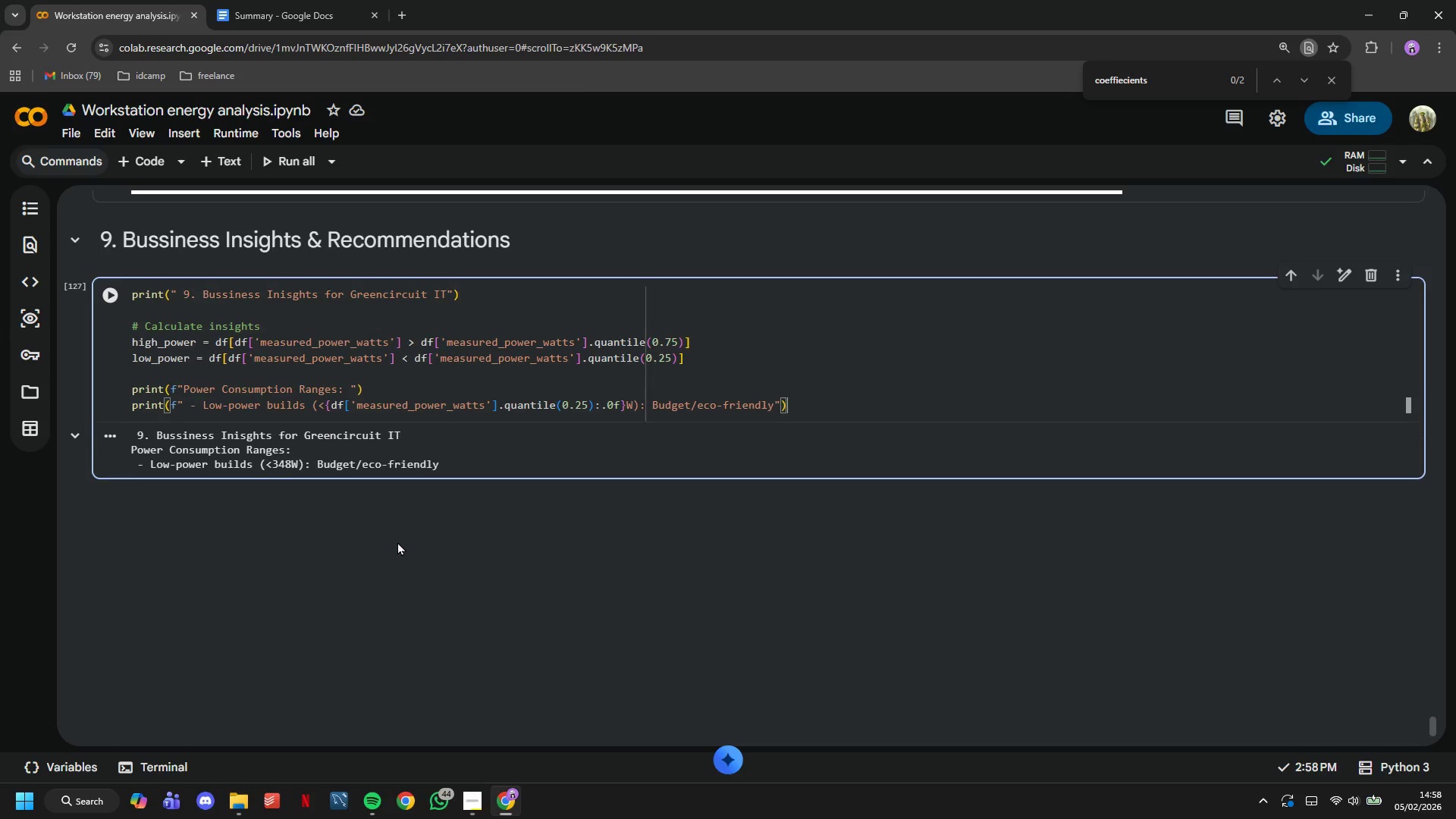 
key(Backspace)
 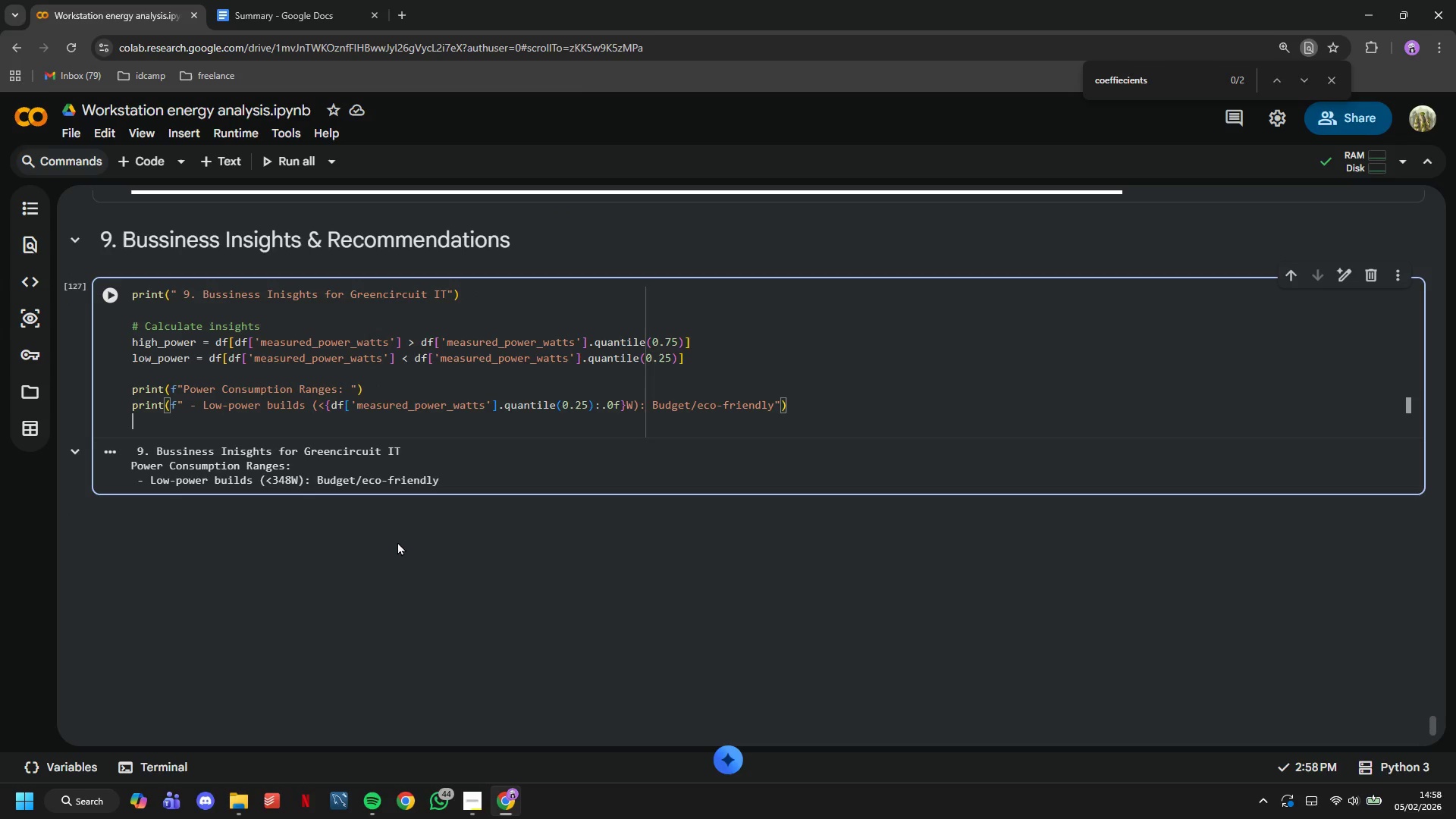 
key(Enter)
 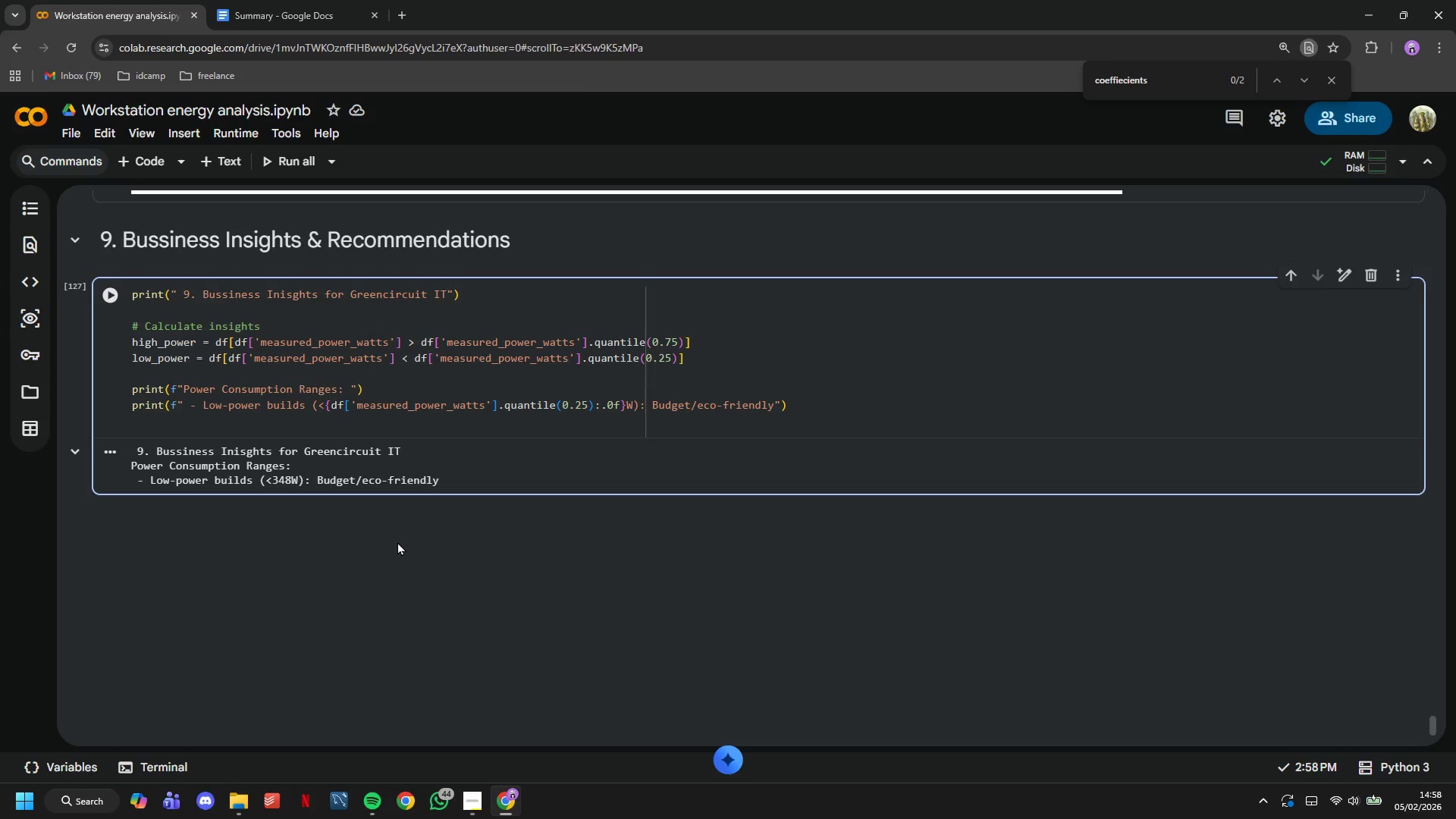 
type(print(f" - Mid-range builds ()
 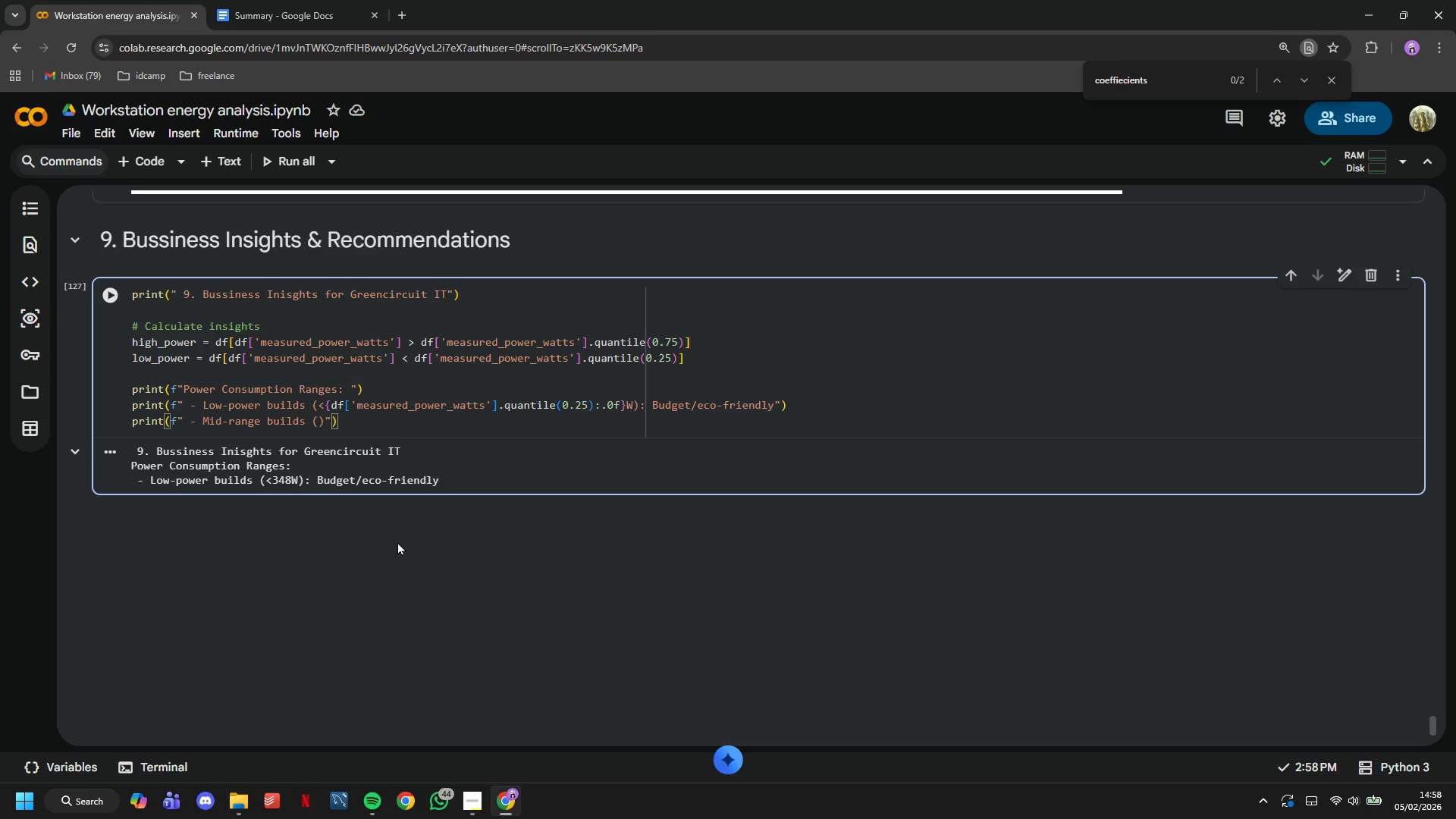 
type(<{df['m)
key(Tab)
 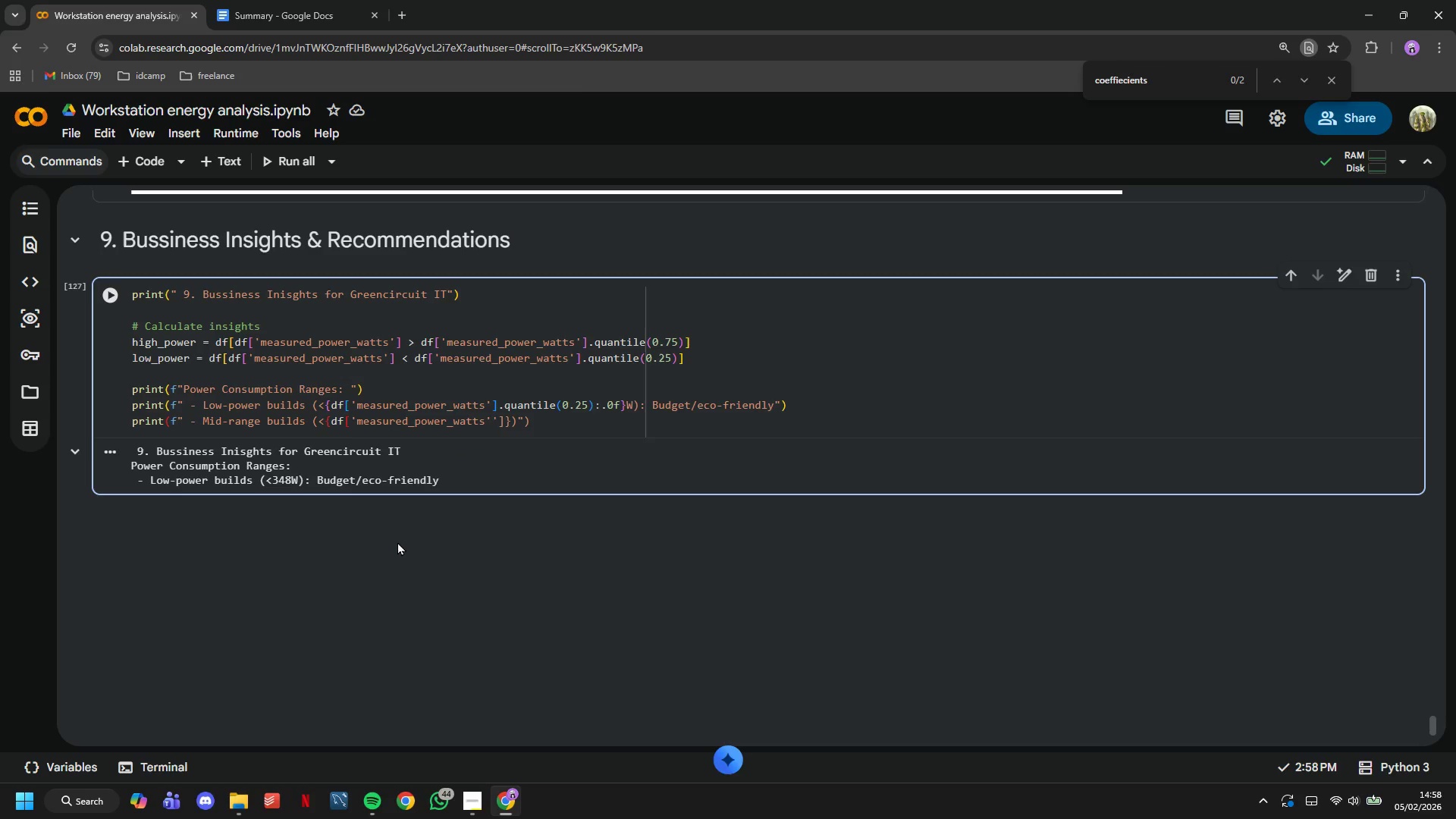 
key(ArrowRight)
 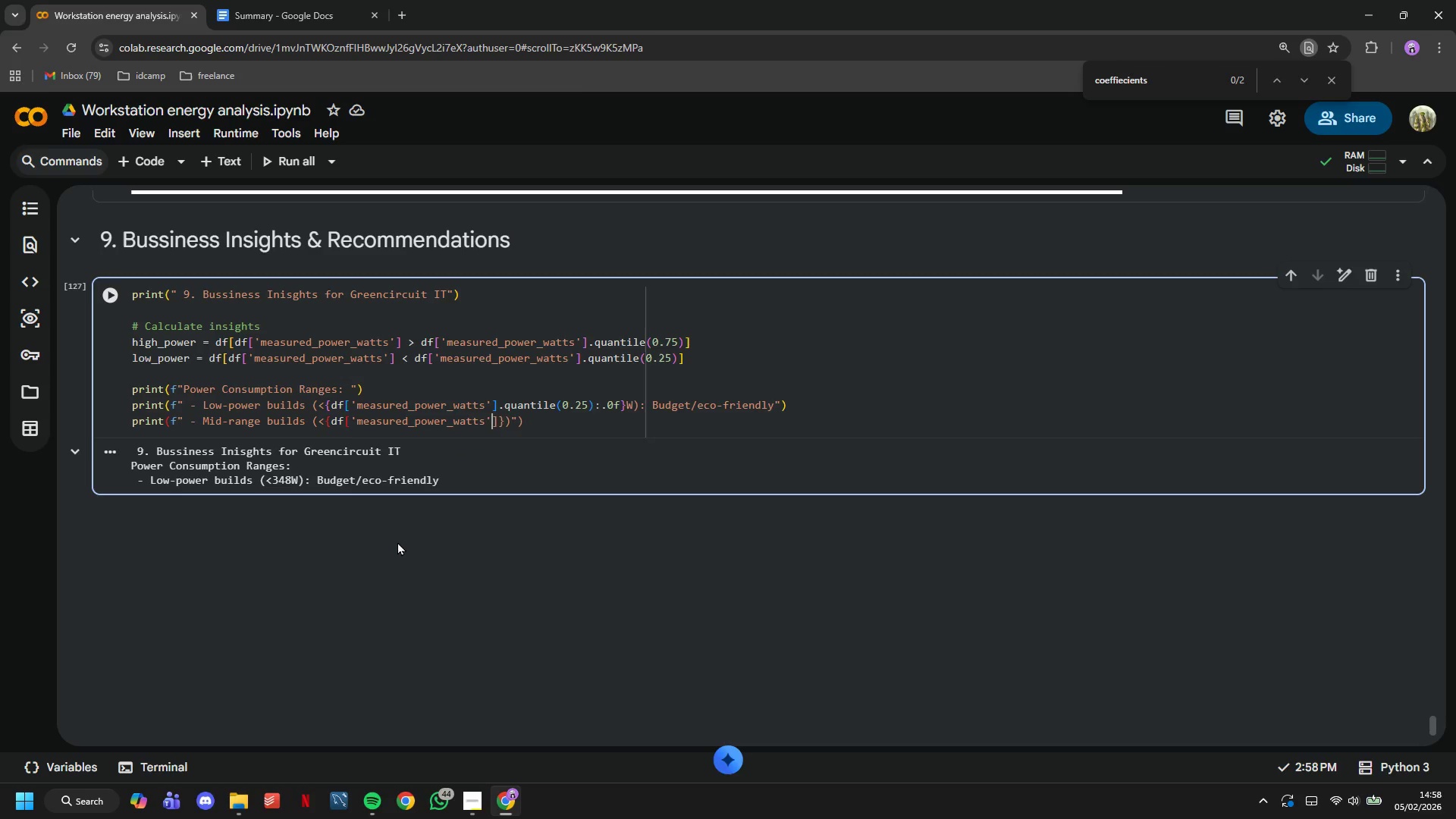 
key(Backspace)
 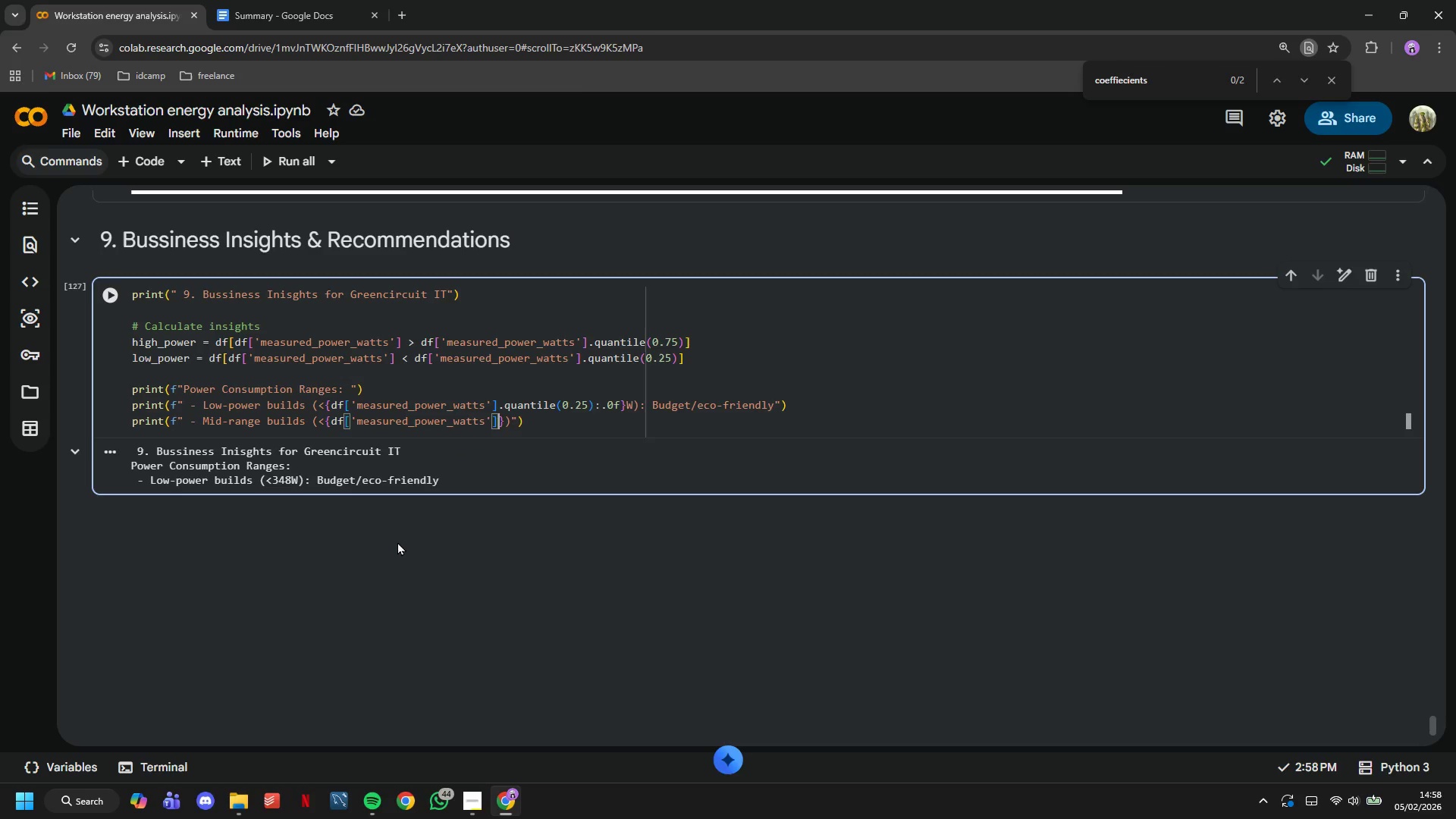 
key(ArrowRight)
 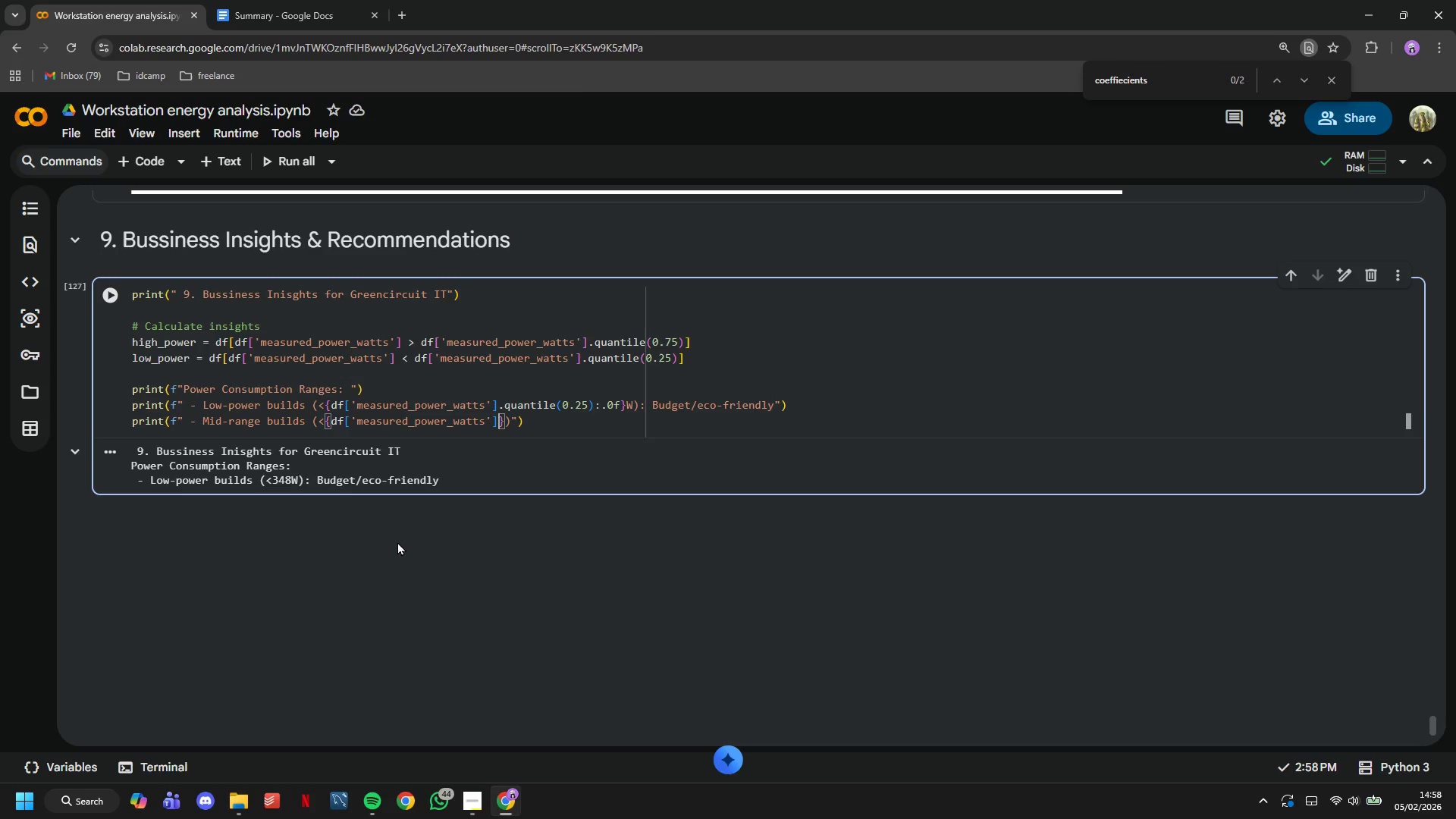 
type(.quantile()
 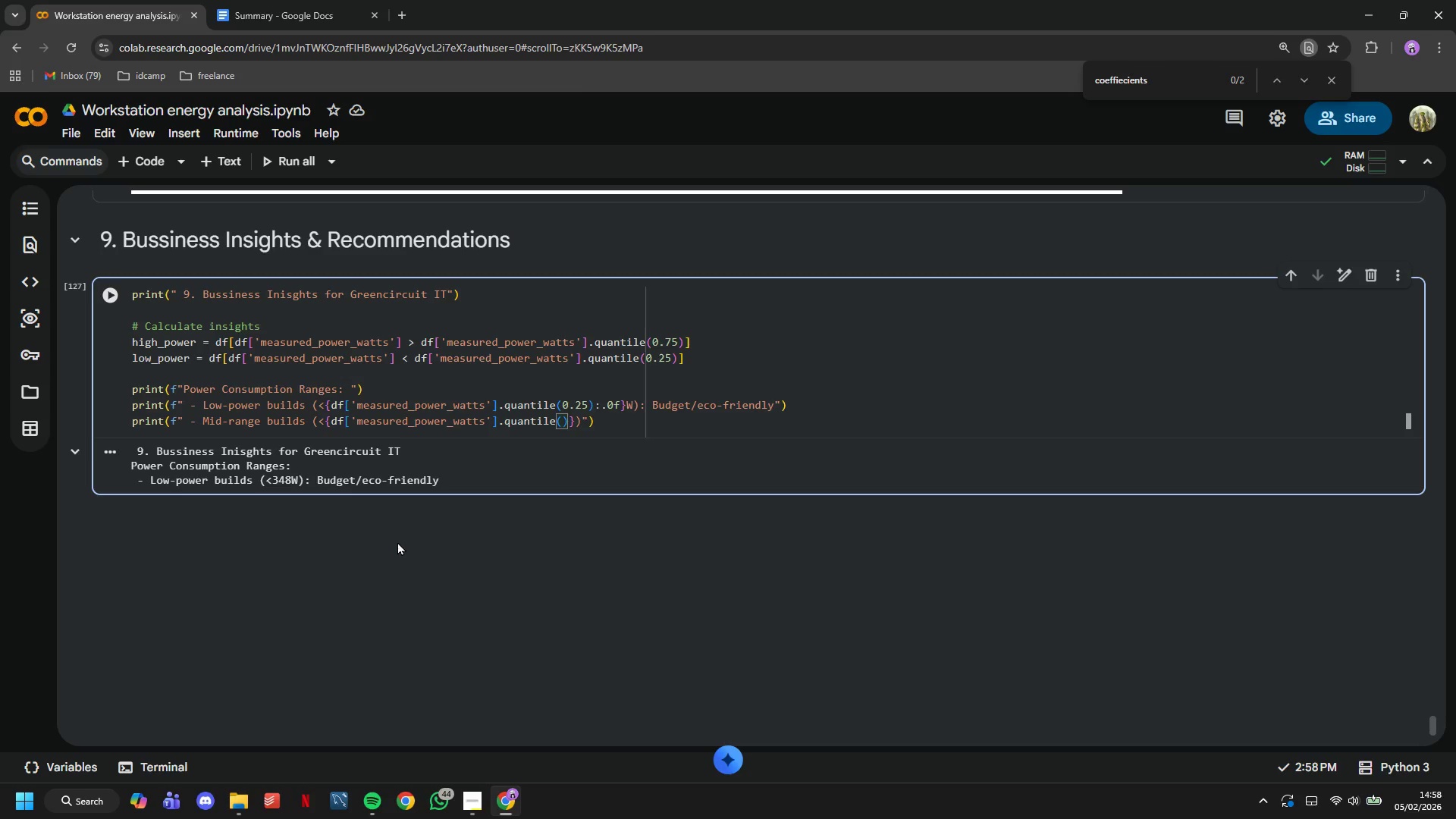 
left_click([601, 419])
 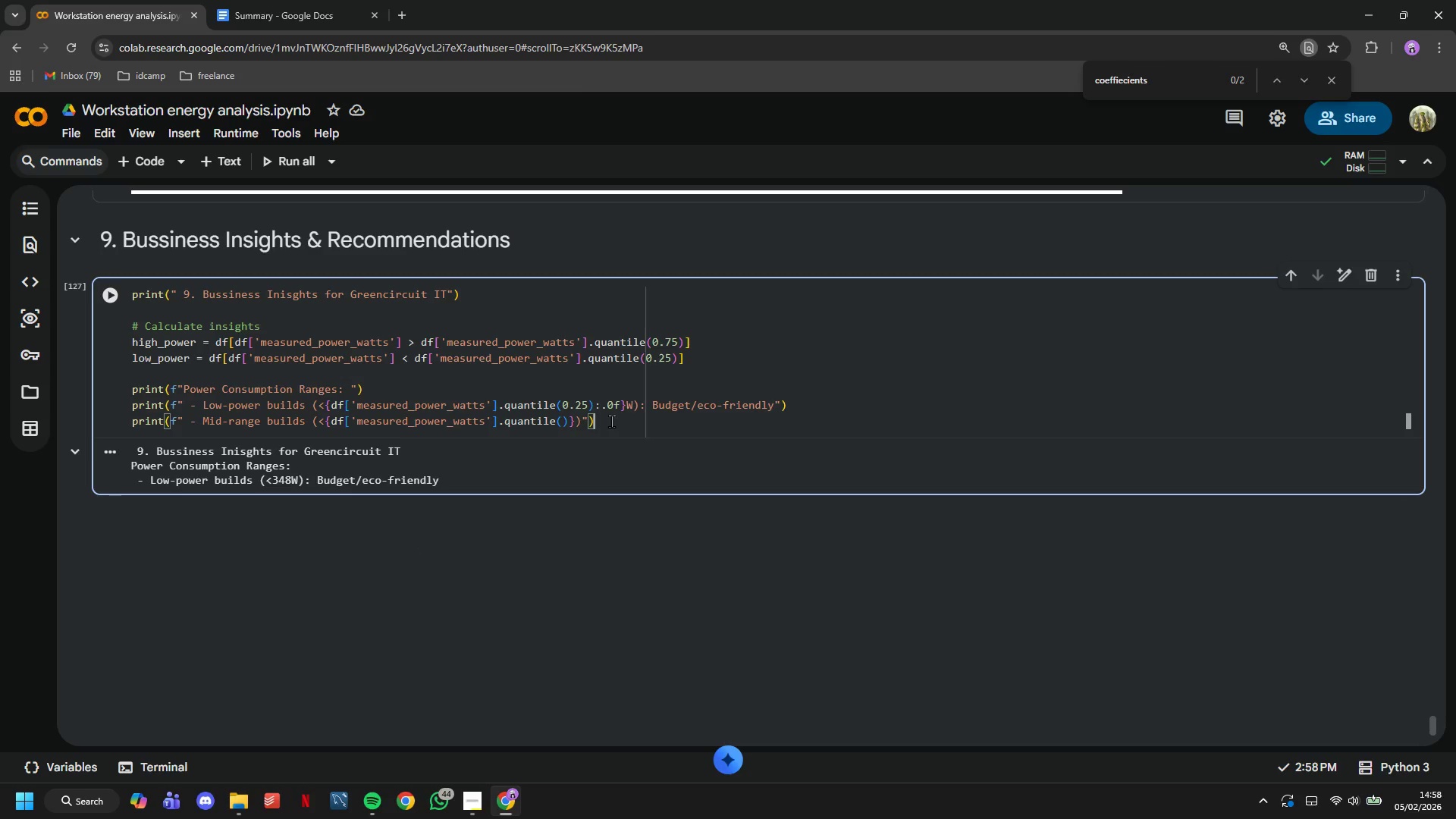 
left_click_drag(start_coordinate=[613, 421], to_coordinate=[24, 431])
 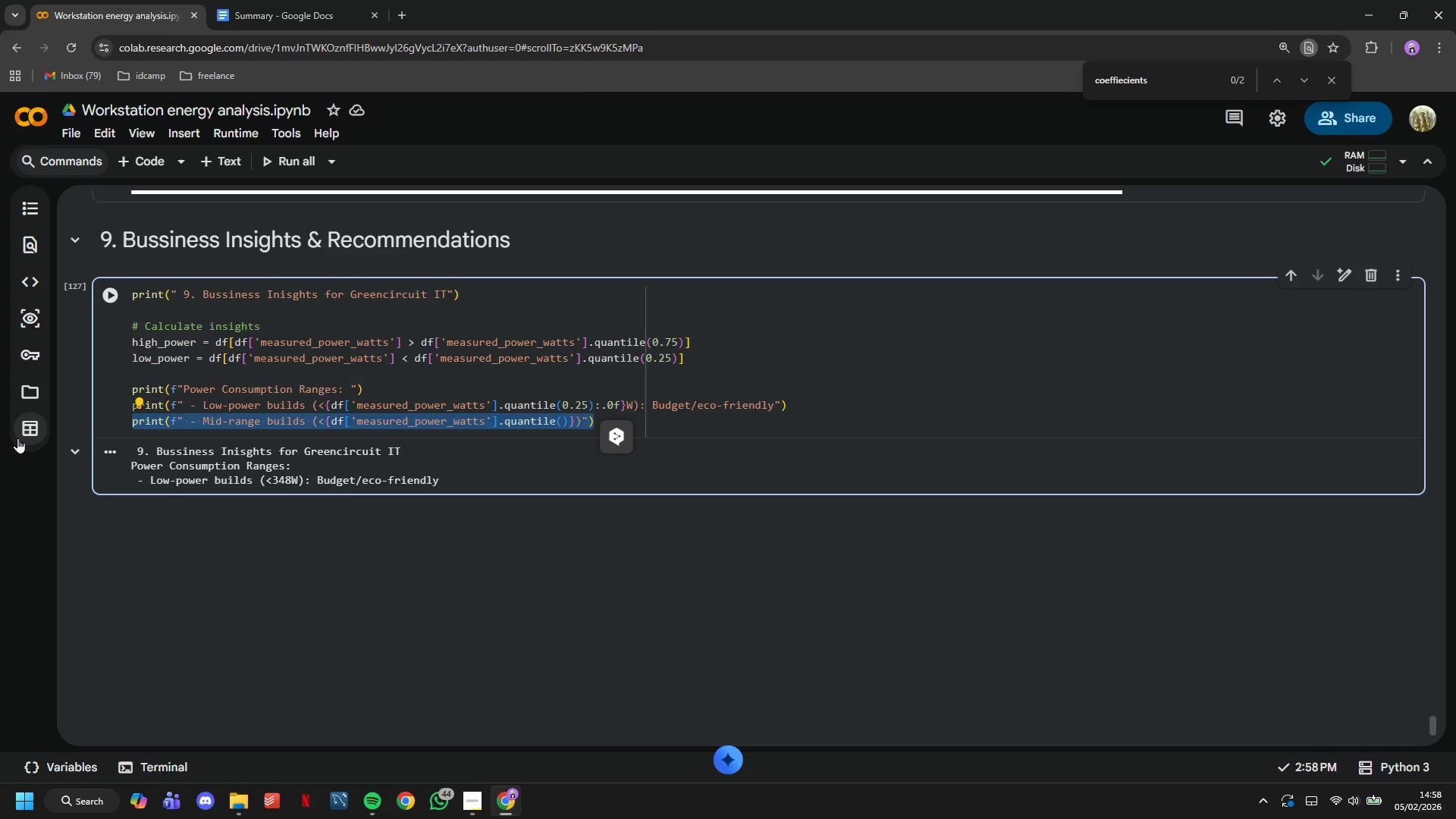 
key(Backspace)
 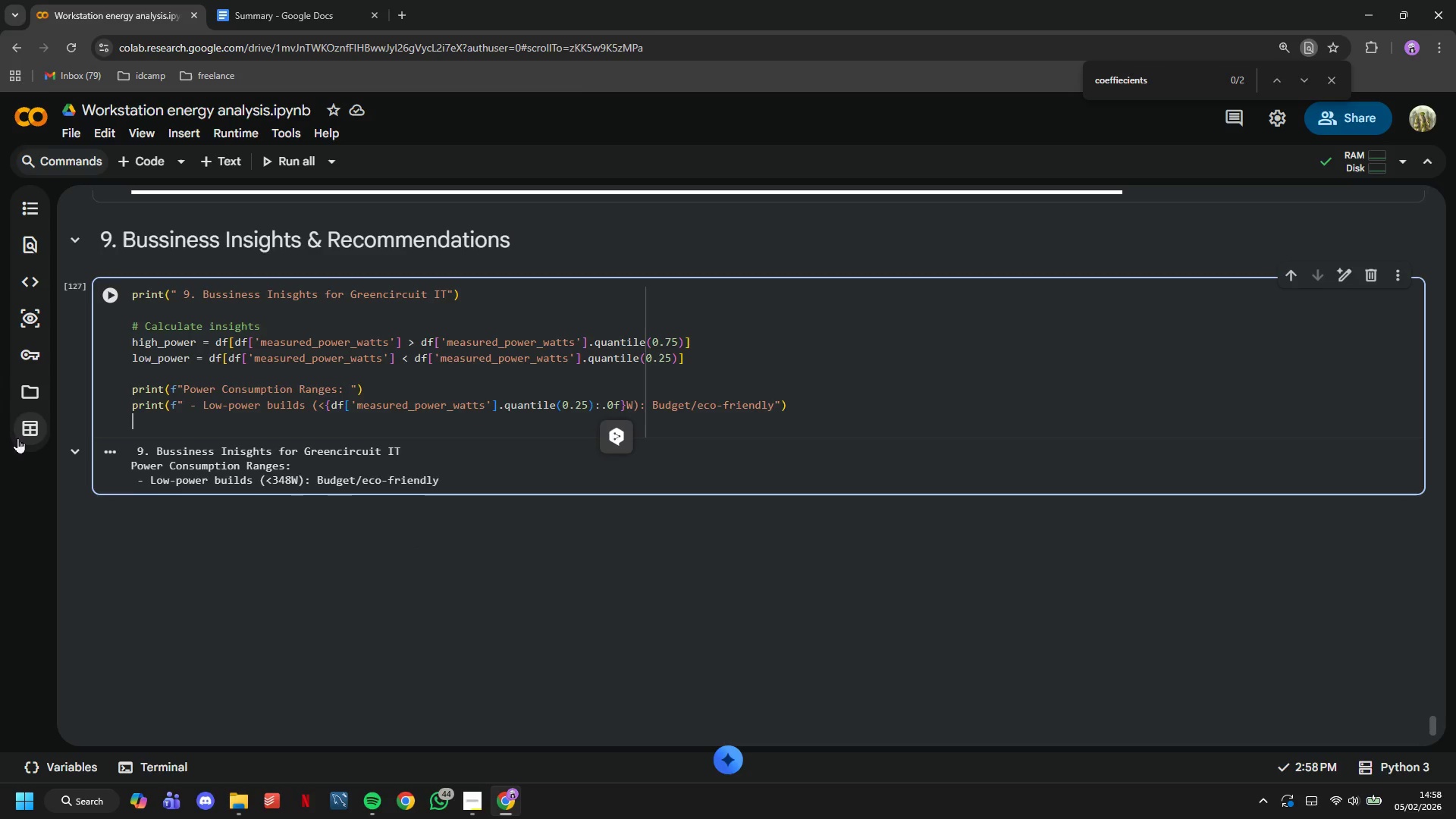 
key(Backspace)
 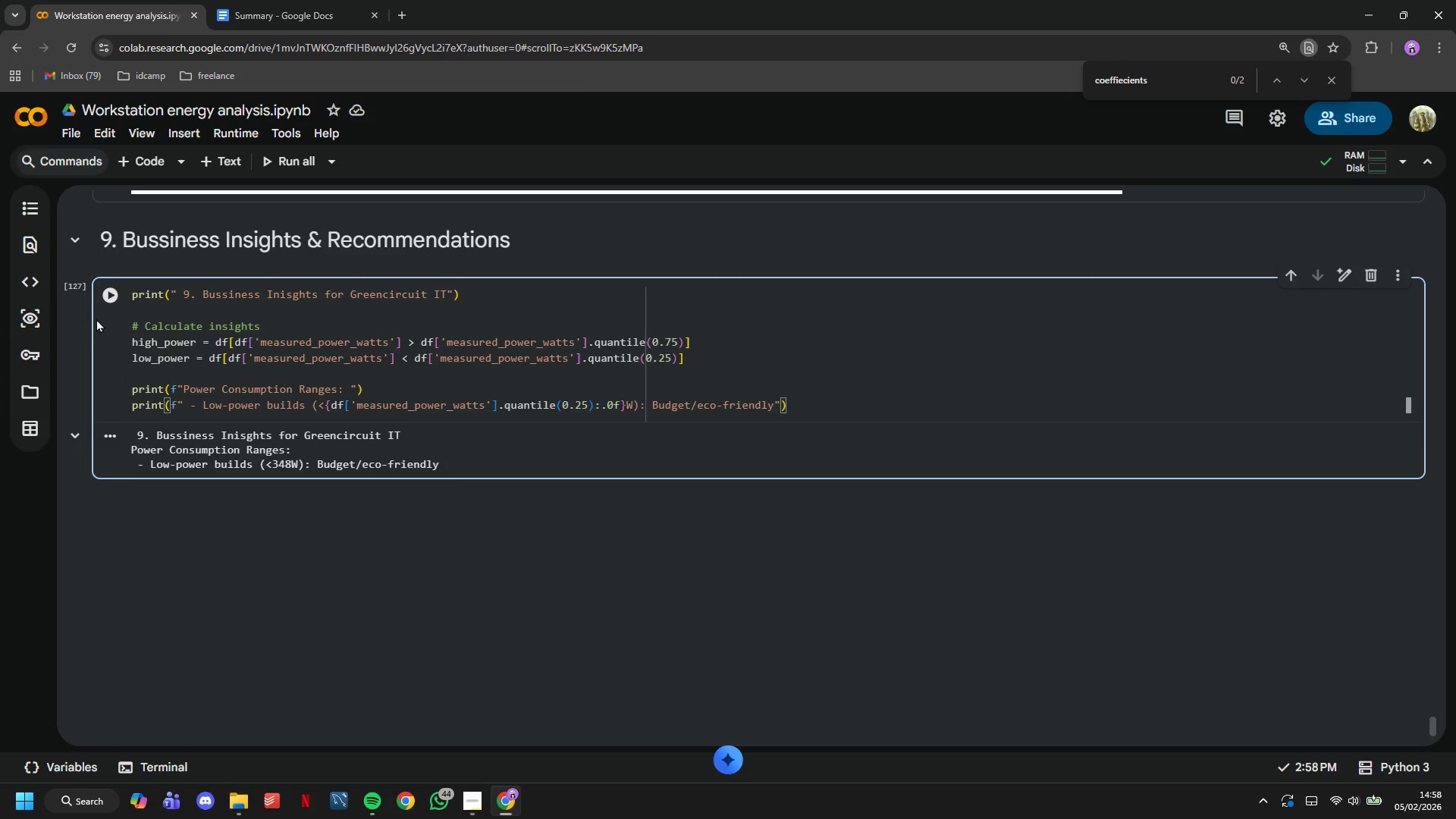 
left_click([109, 306])
 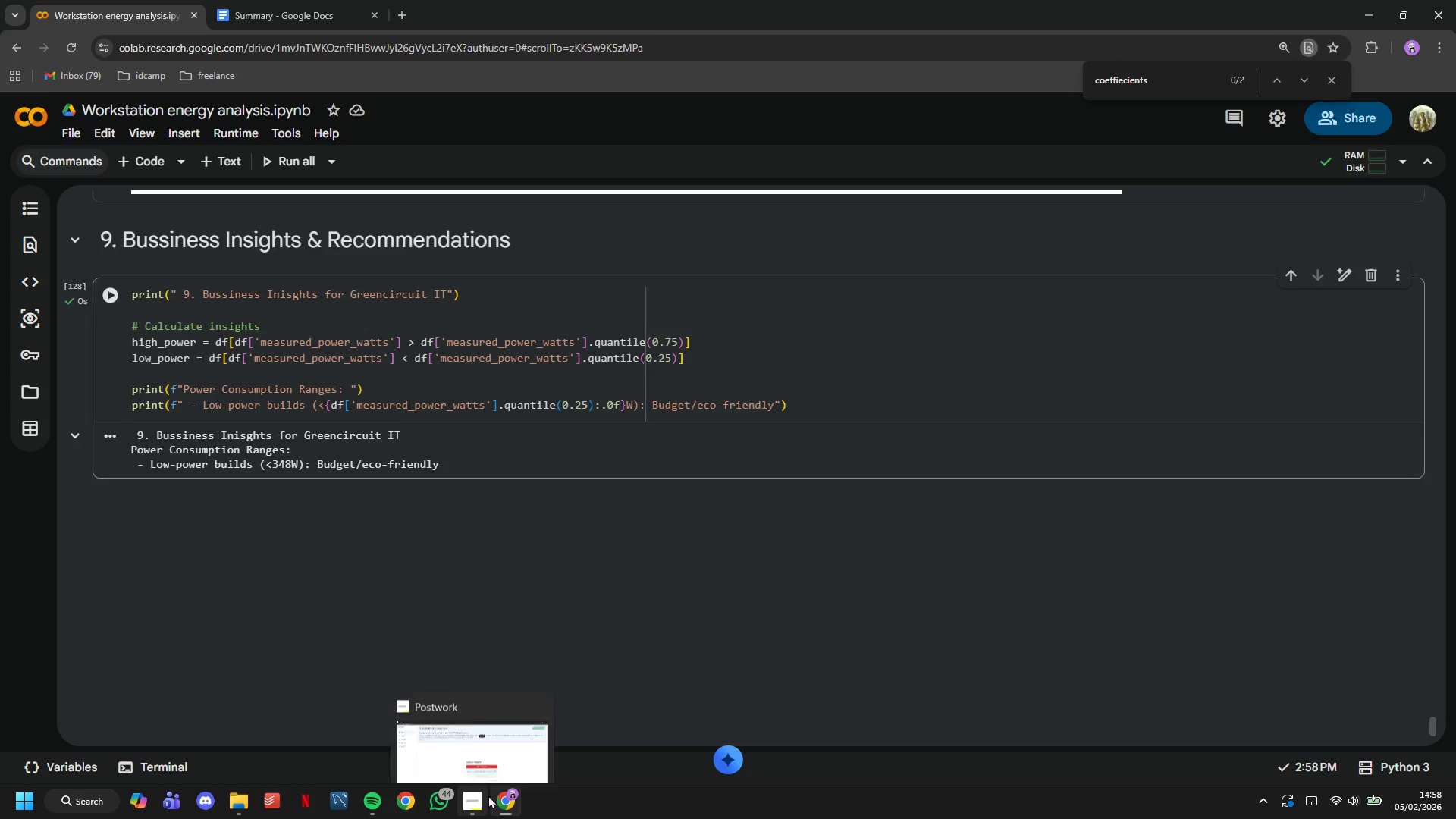 
left_click([472, 744])